 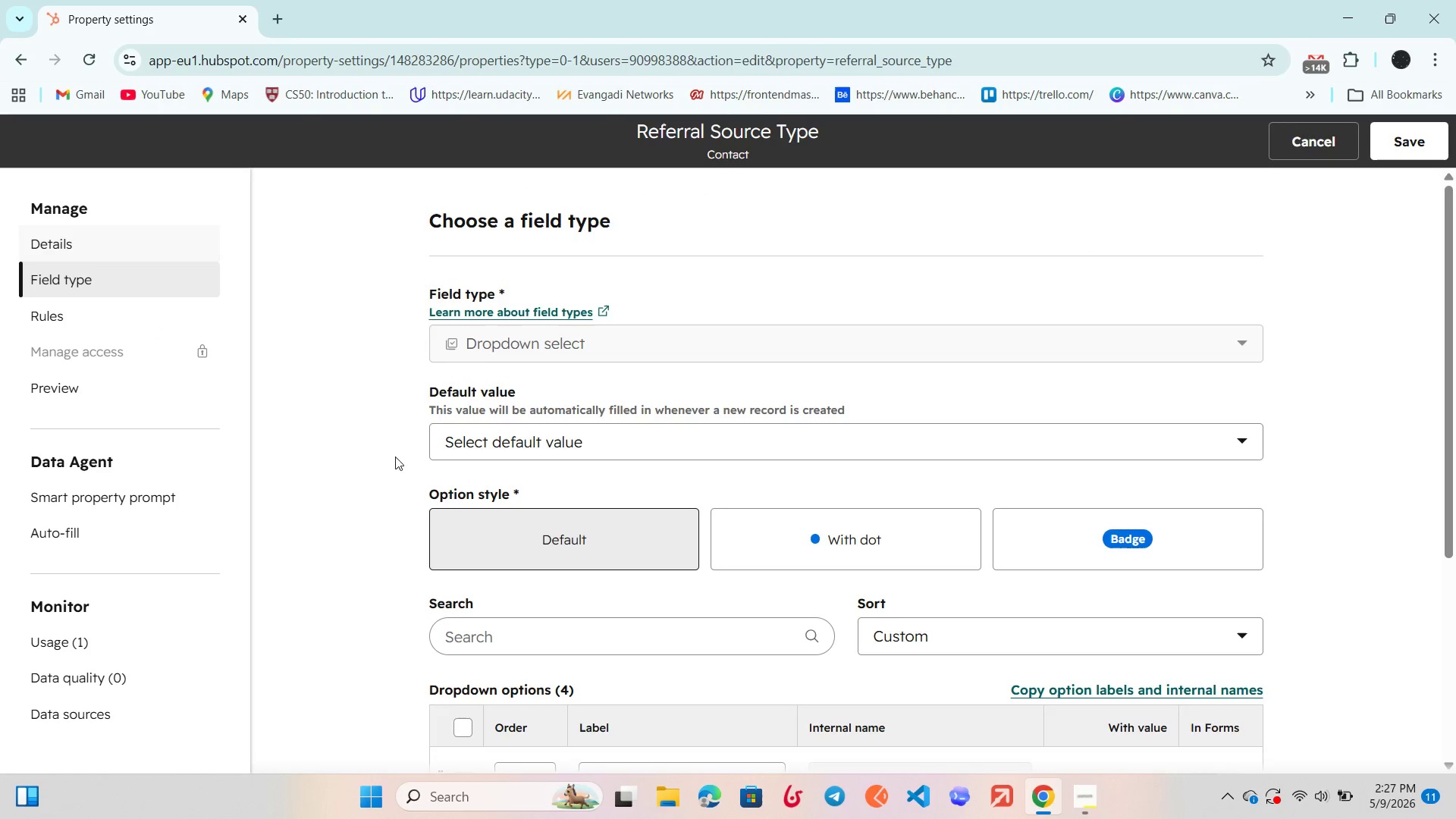 
scroll: coordinate [578, 539], scroll_direction: down, amount: 2.0
 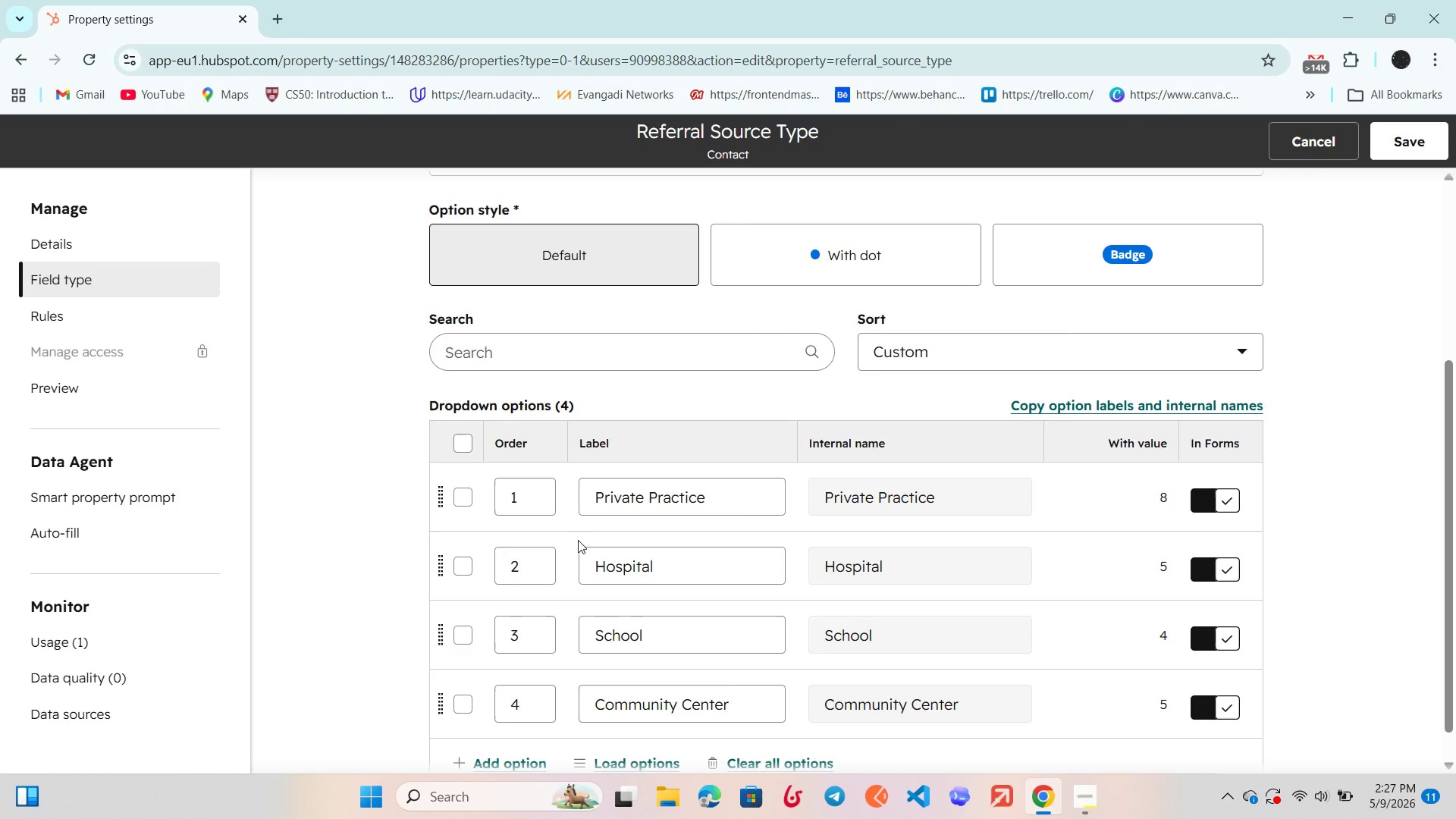 
wait(27.53)
 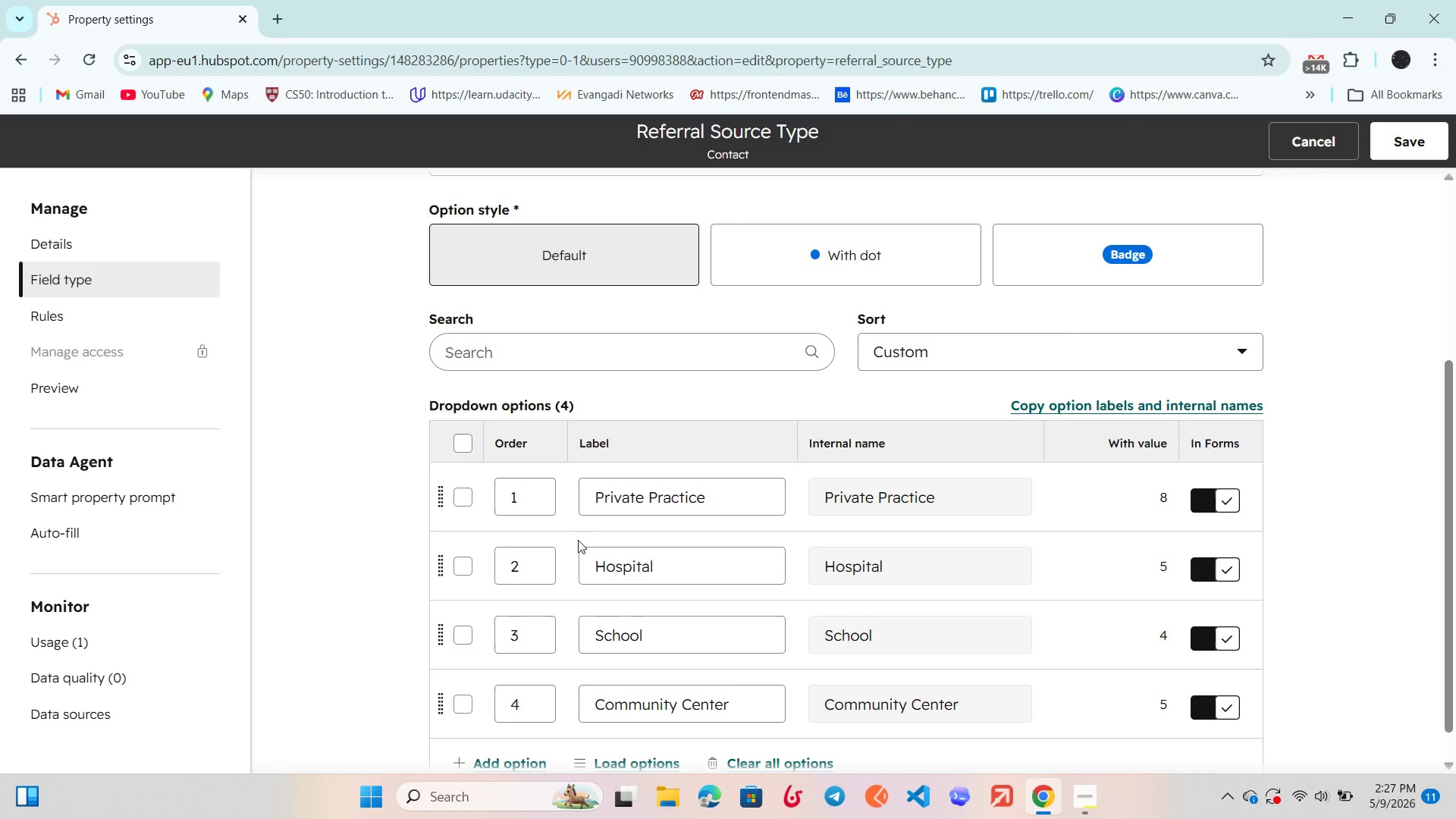 
scroll: coordinate [876, 211], scroll_direction: down, amount: 2.0
 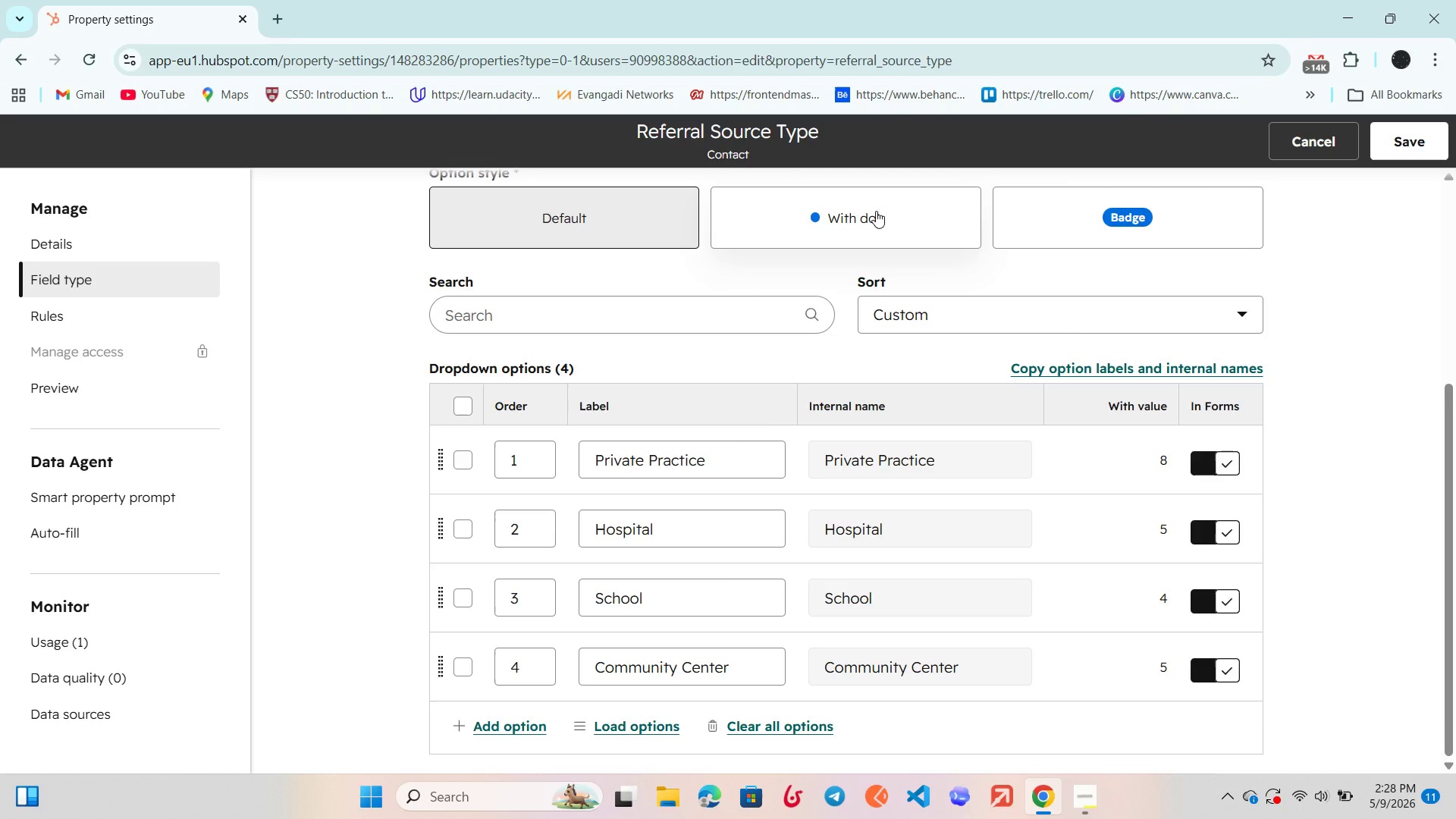 
wait(22.76)
 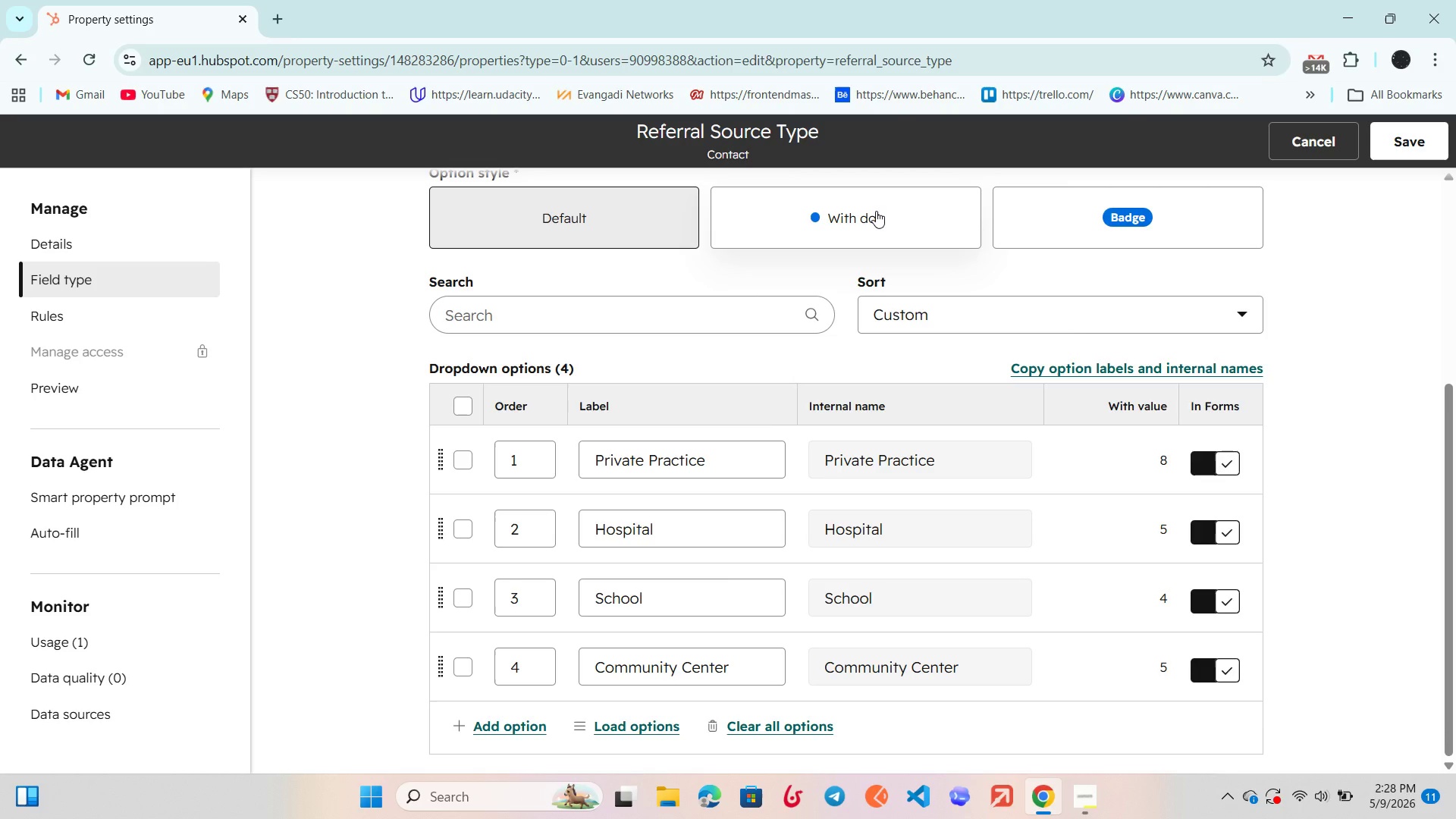 
mouse_move([1010, 93])
 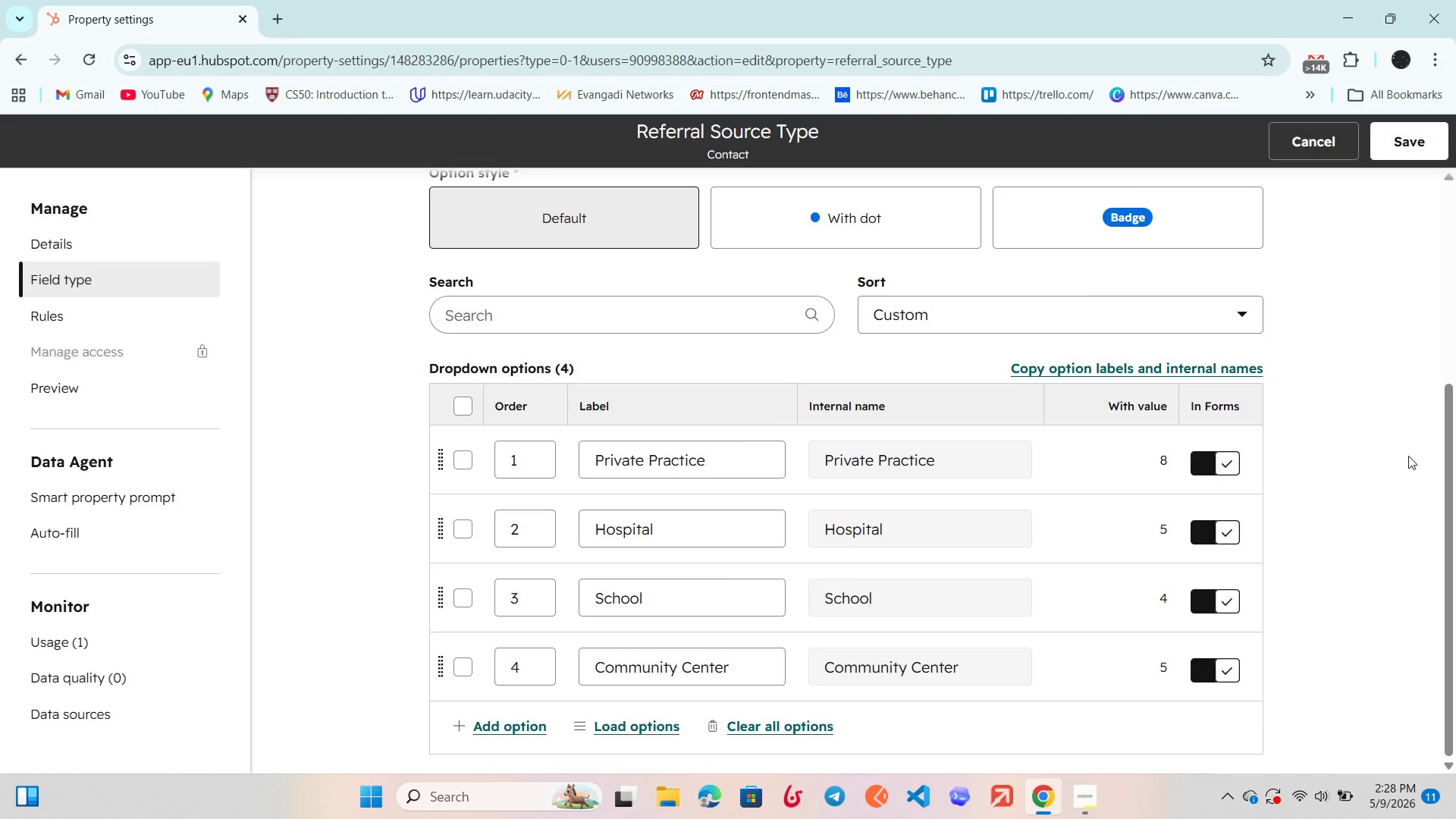 
wait(33.28)
 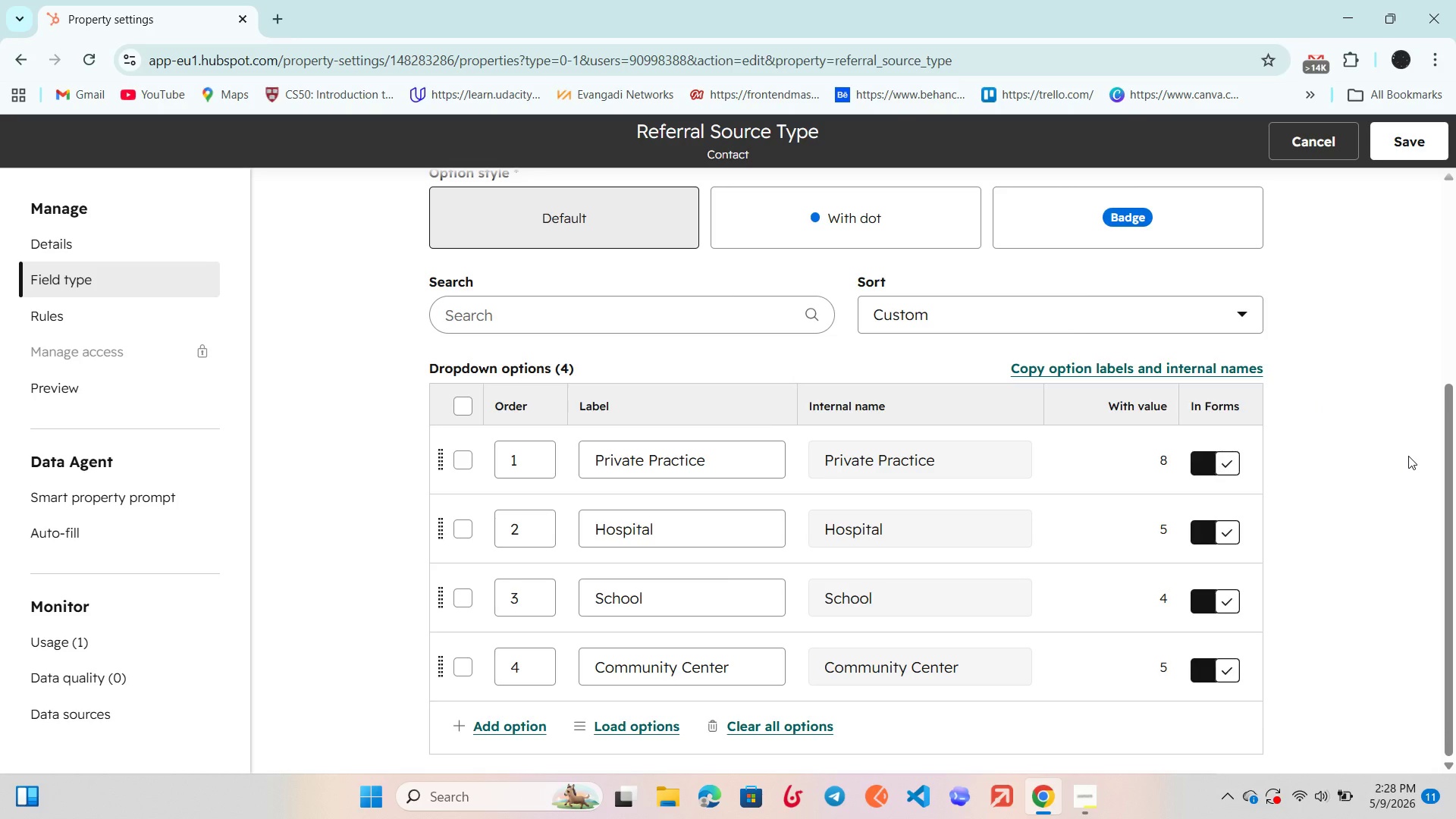 
scroll: coordinate [775, 518], scroll_direction: down, amount: 2.0
 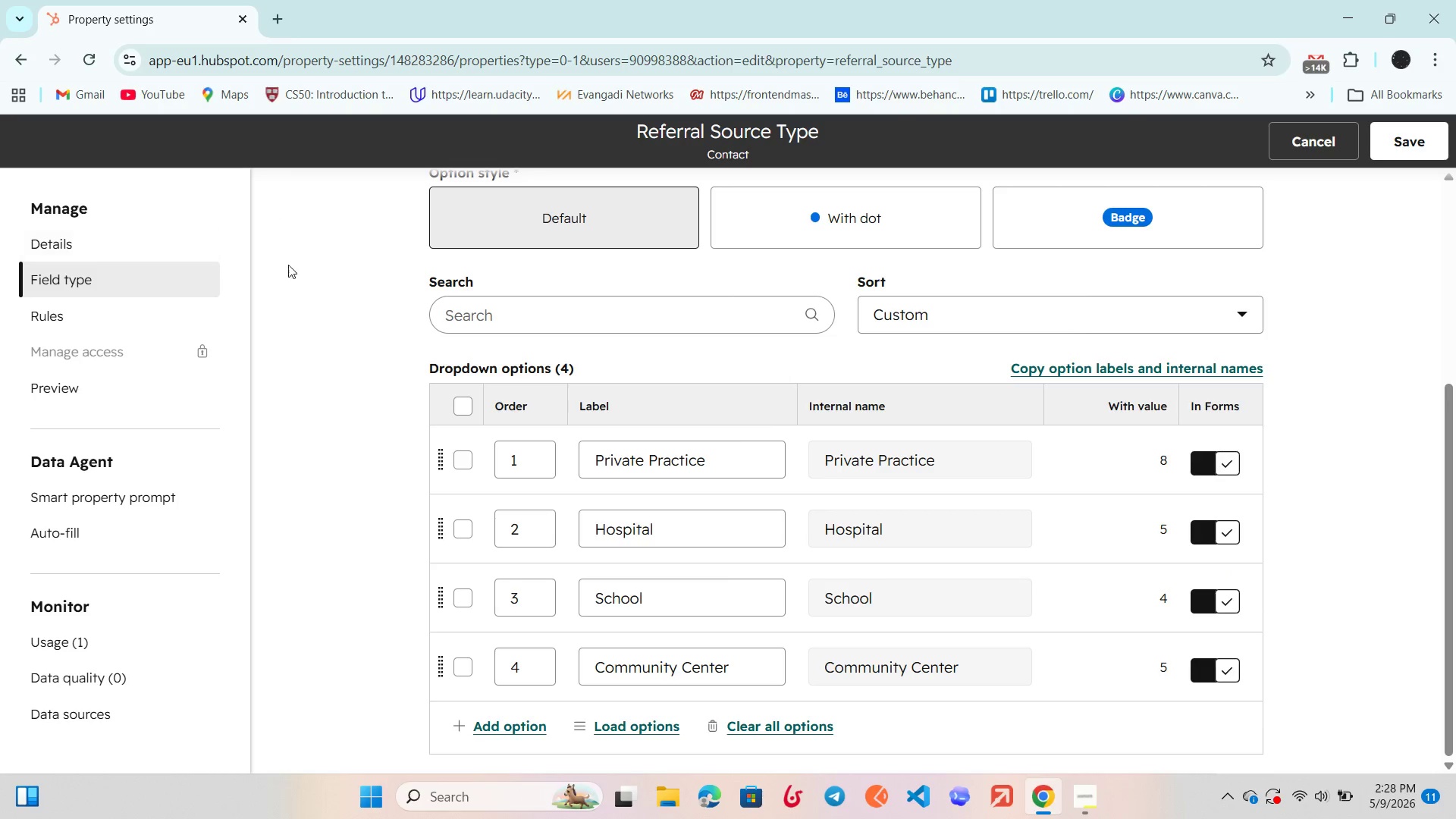 
scroll: coordinate [421, 294], scroll_direction: up, amount: 1.0
 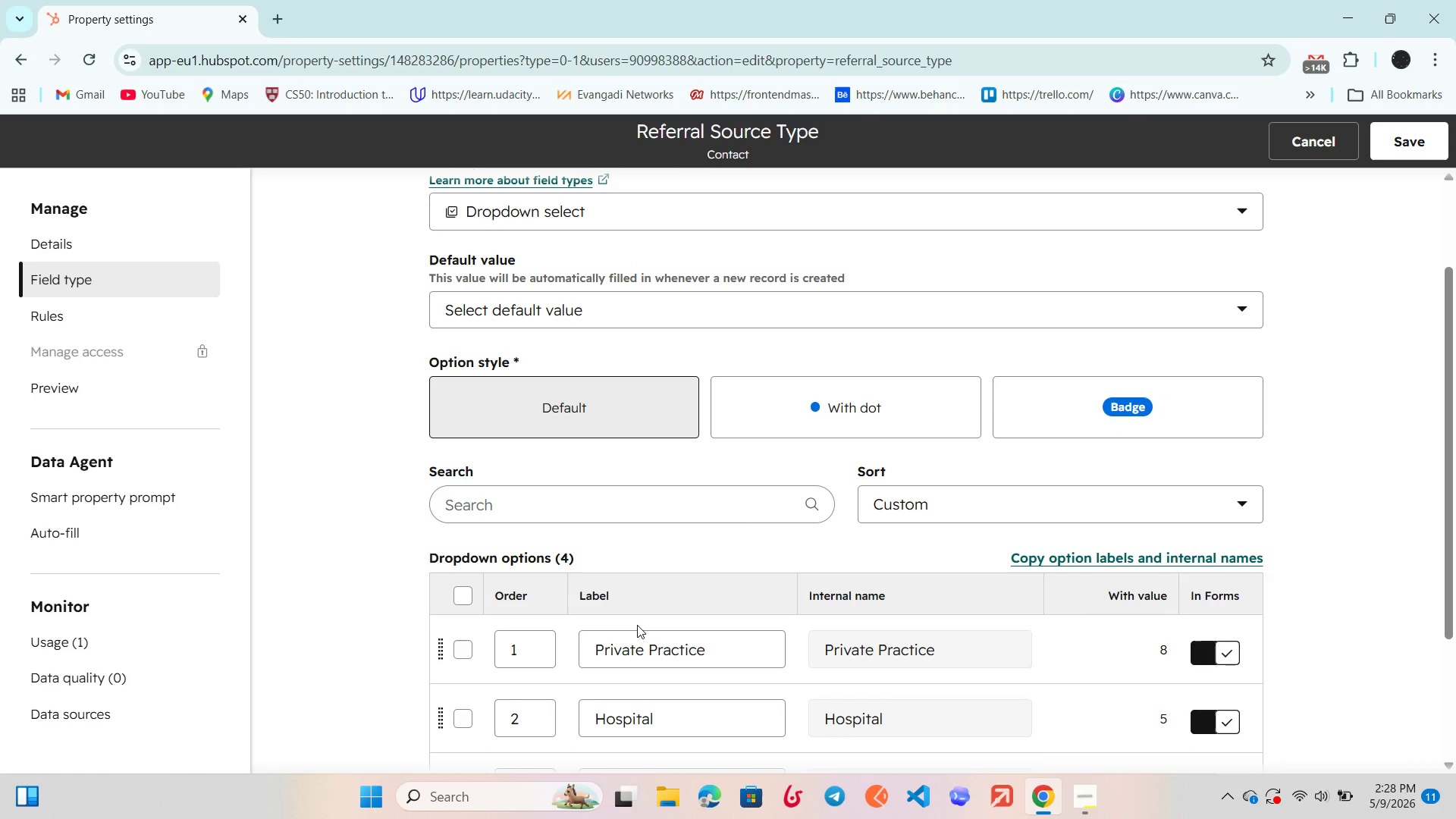 
double_click([638, 642])
 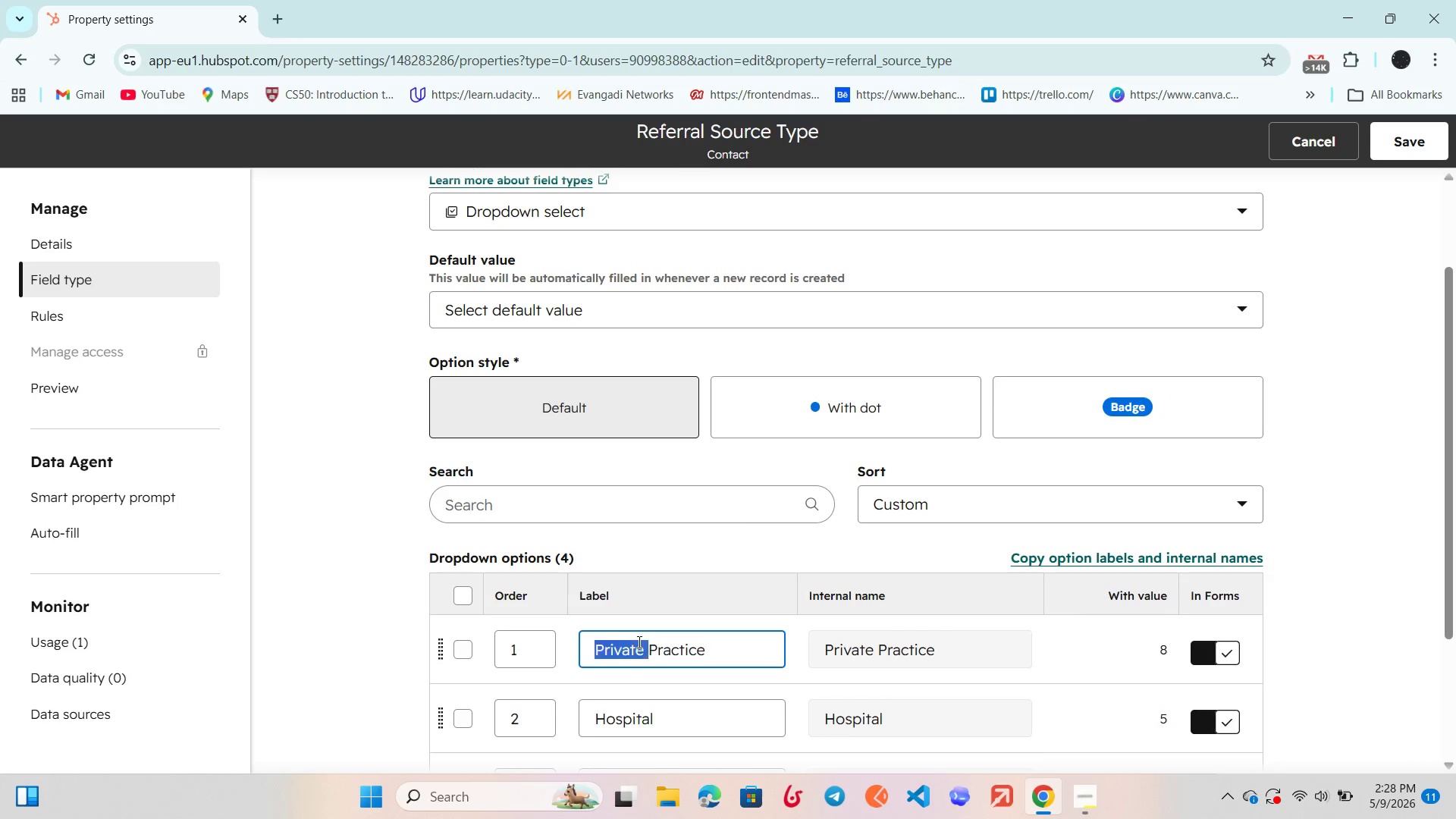 
triple_click([638, 642])
 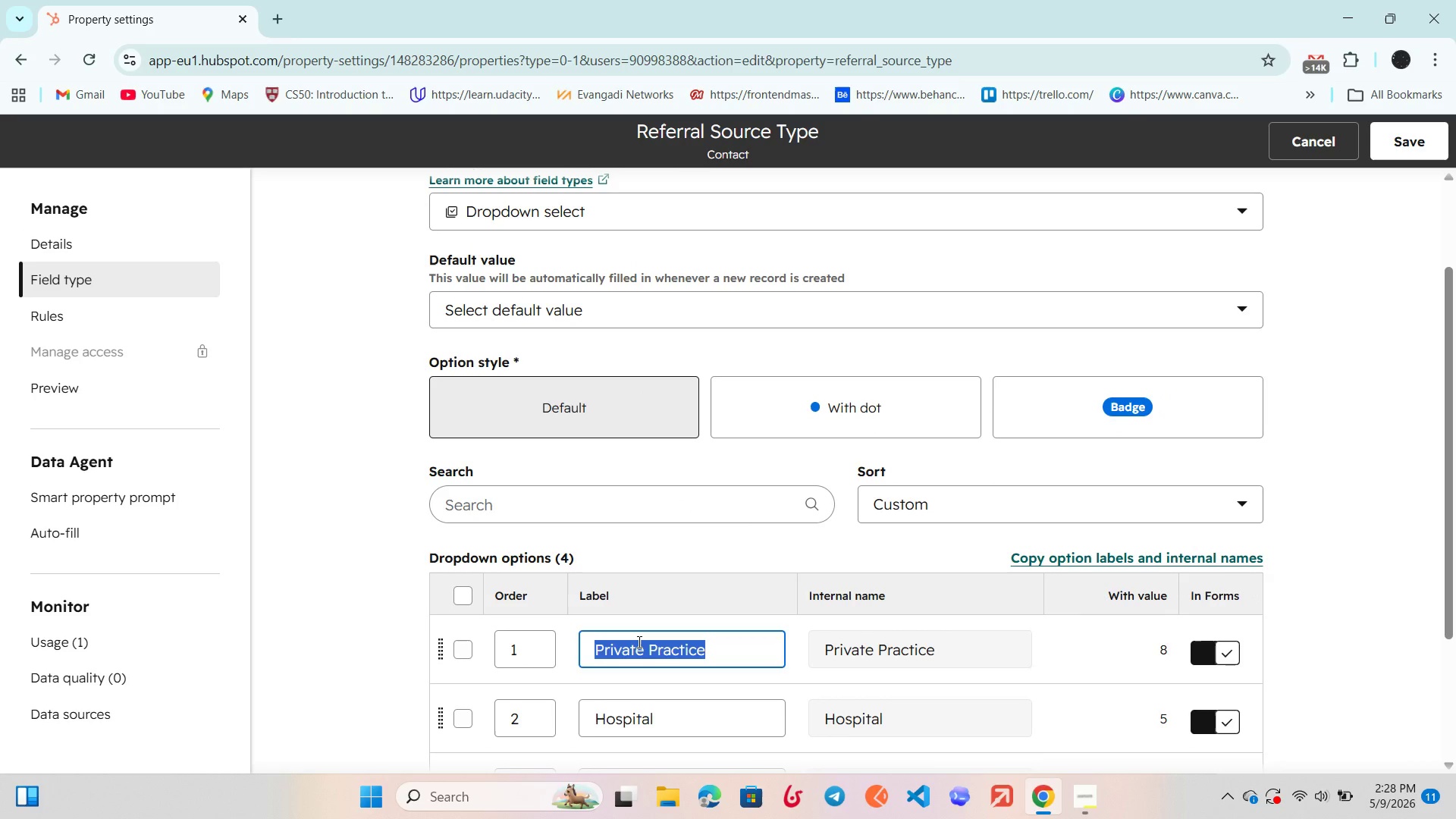 
triple_click([638, 642])
 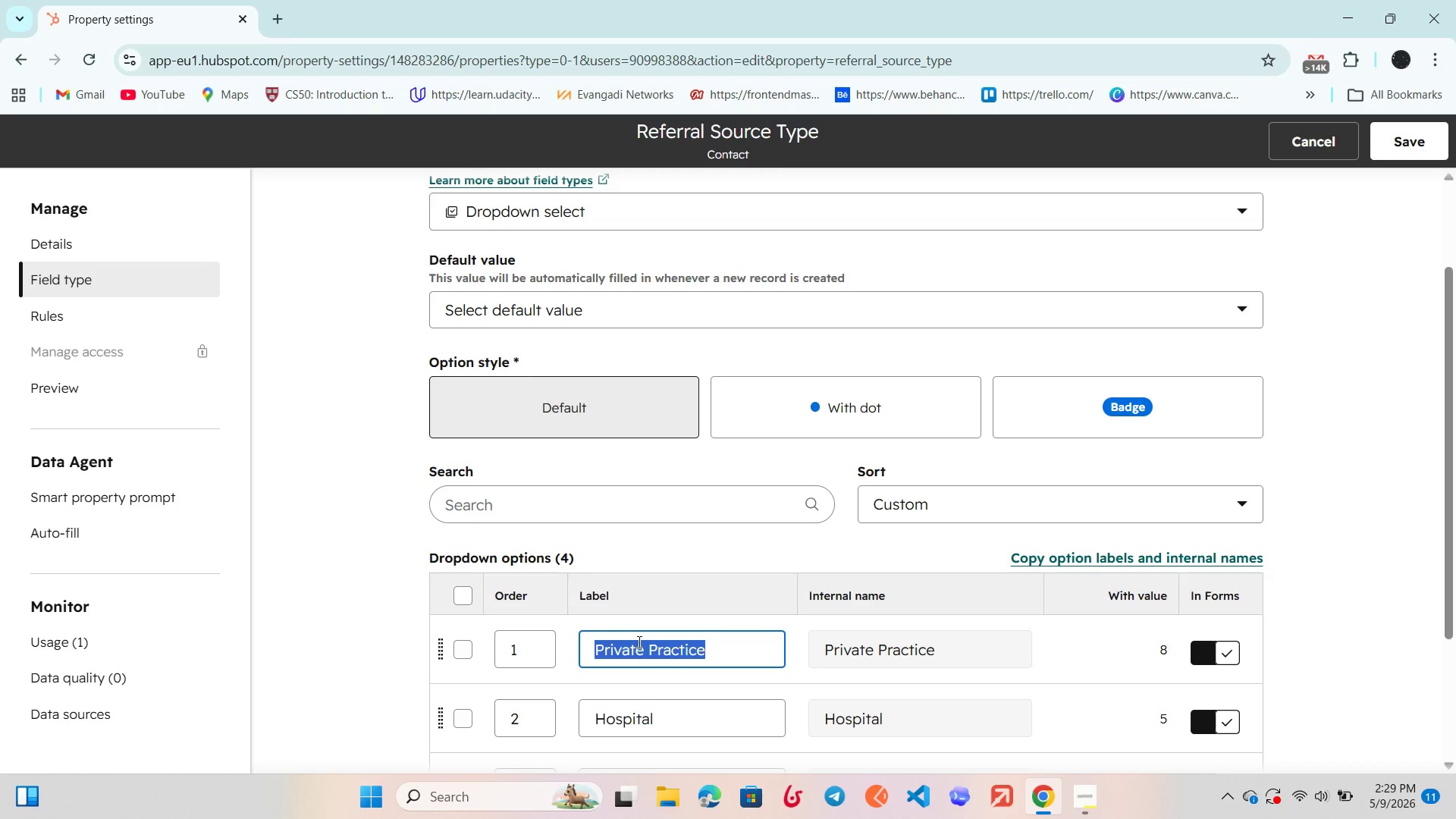 
wait(46.94)
 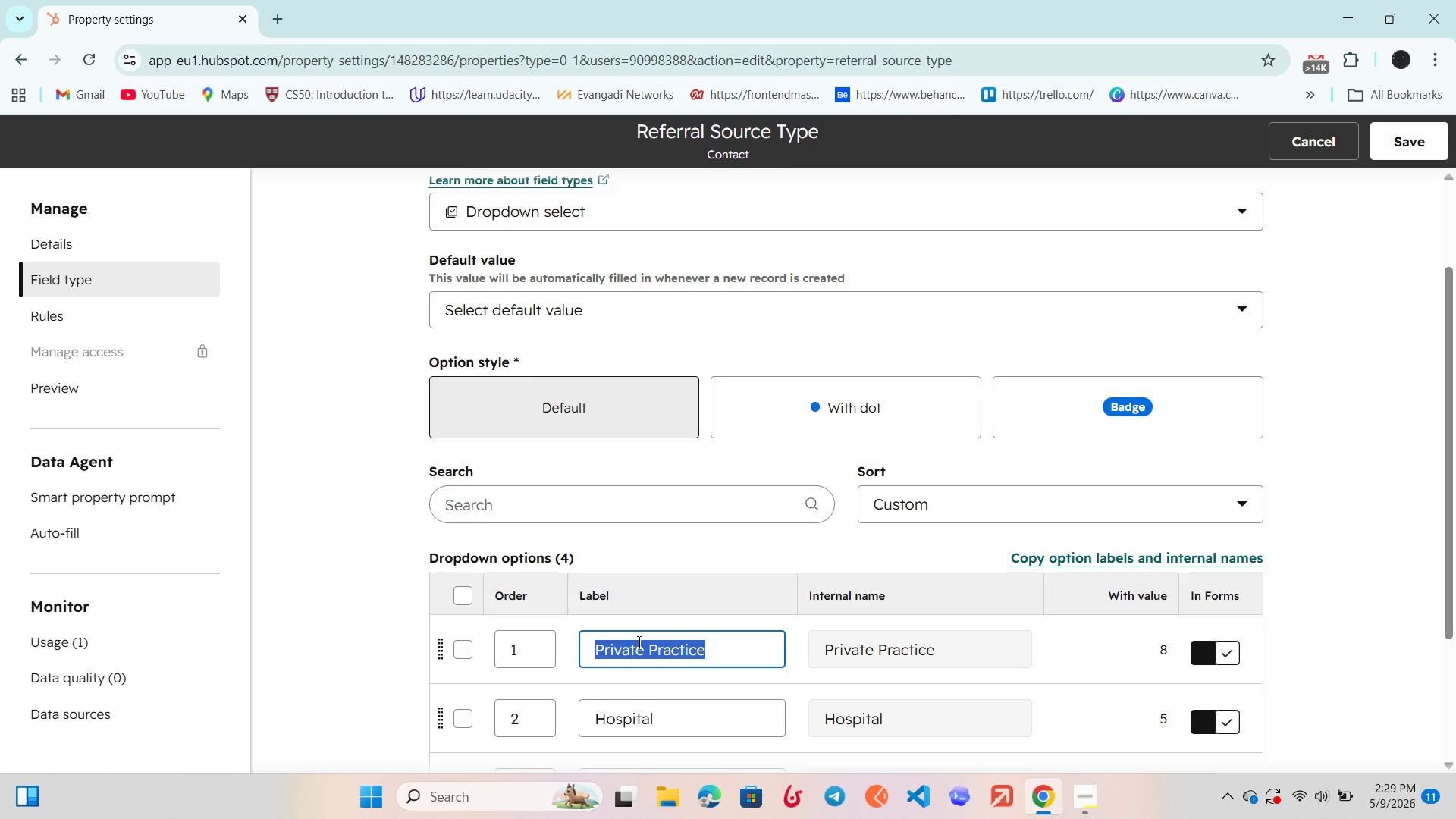 
left_click([1323, 146])
 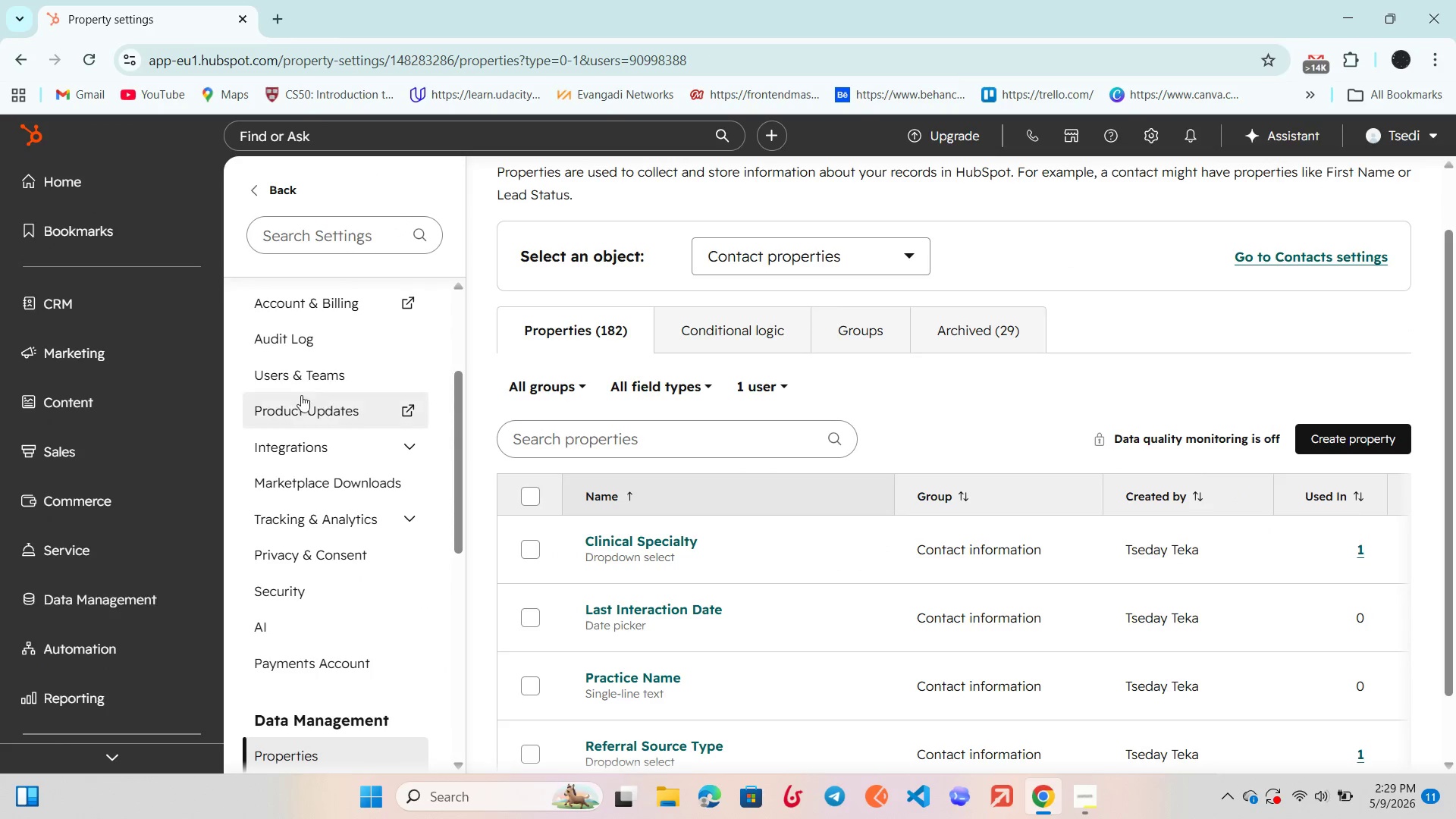 
left_click([87, 314])
 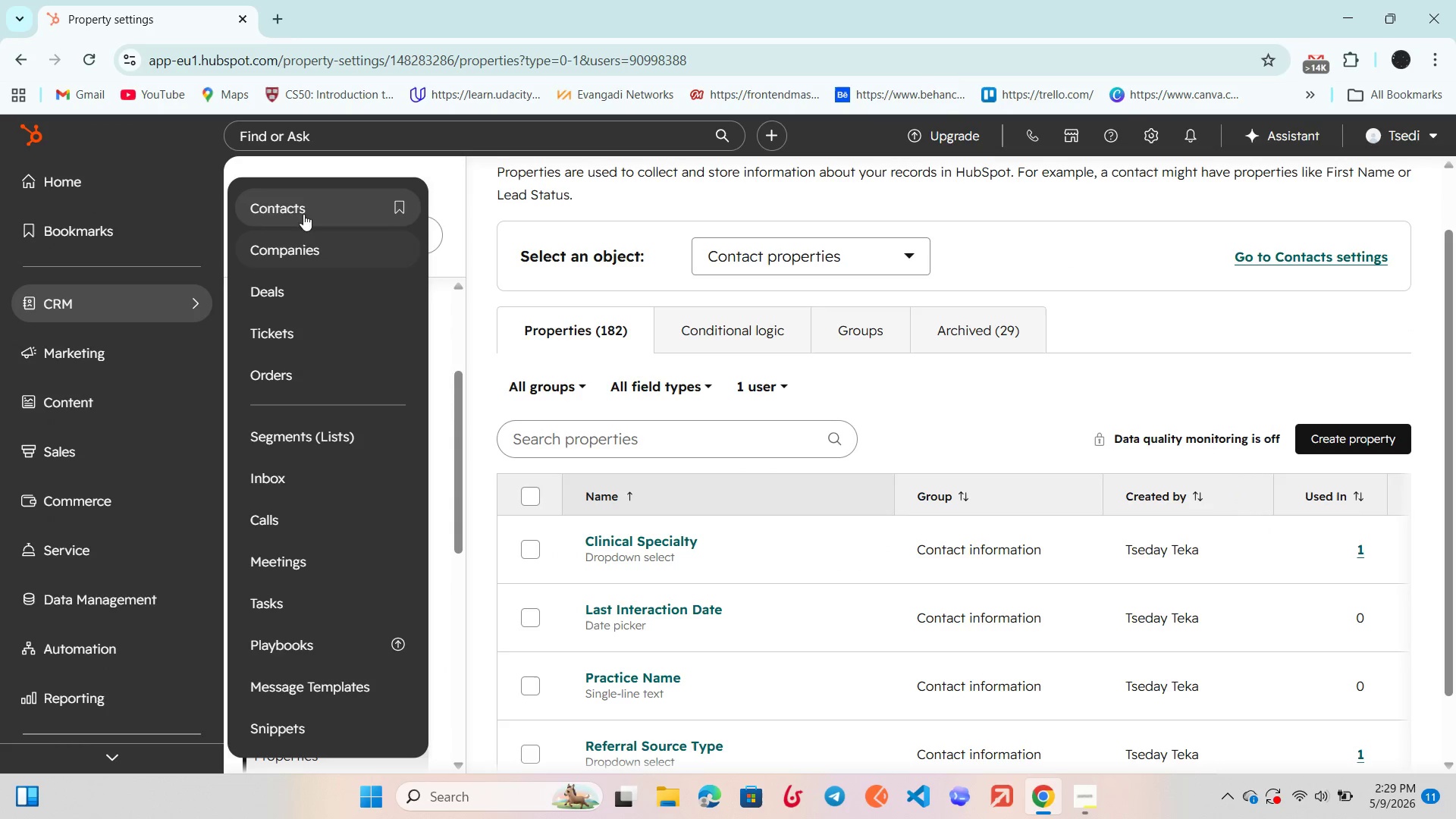 
left_click([306, 206])
 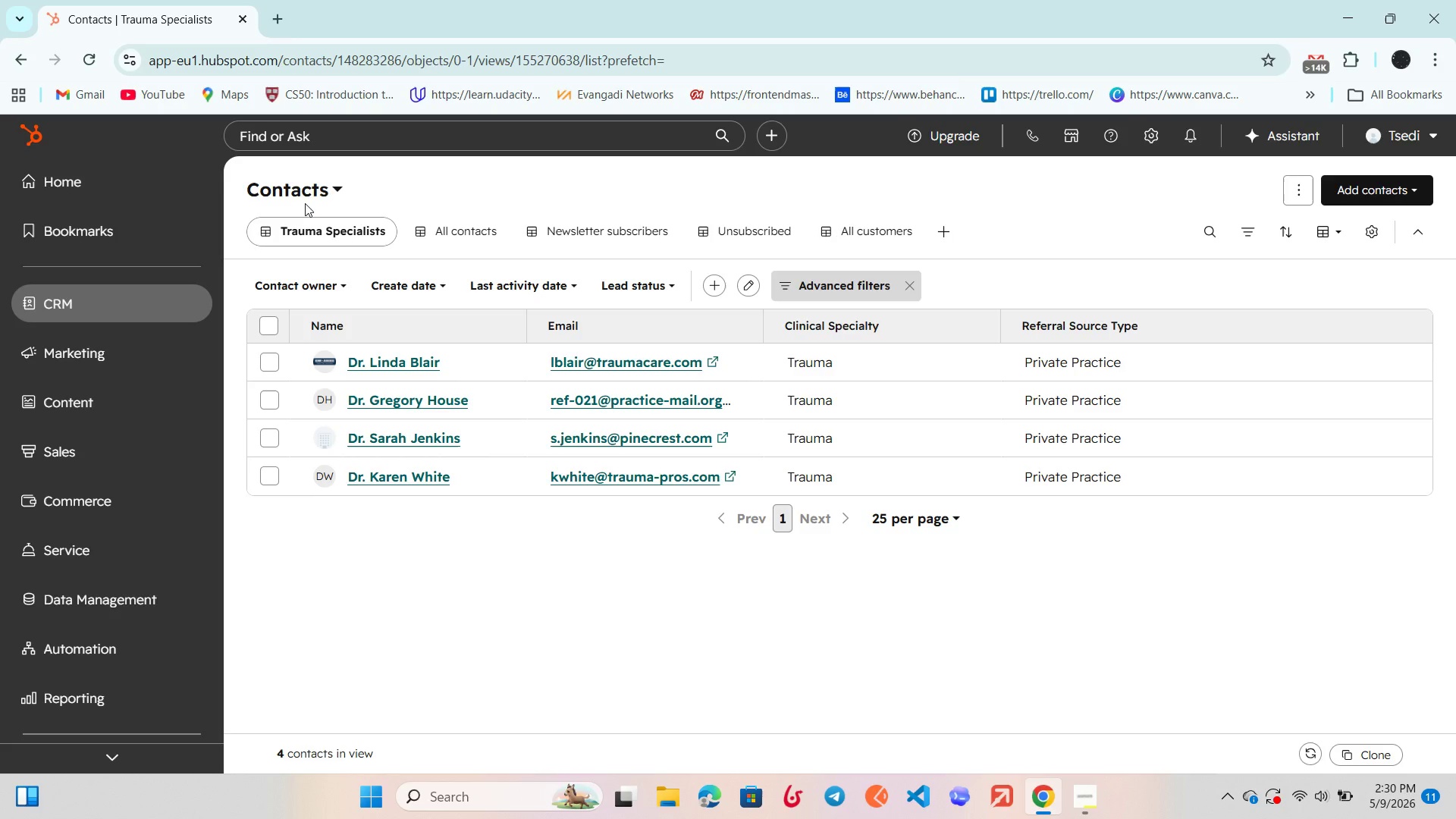 
wait(20.17)
 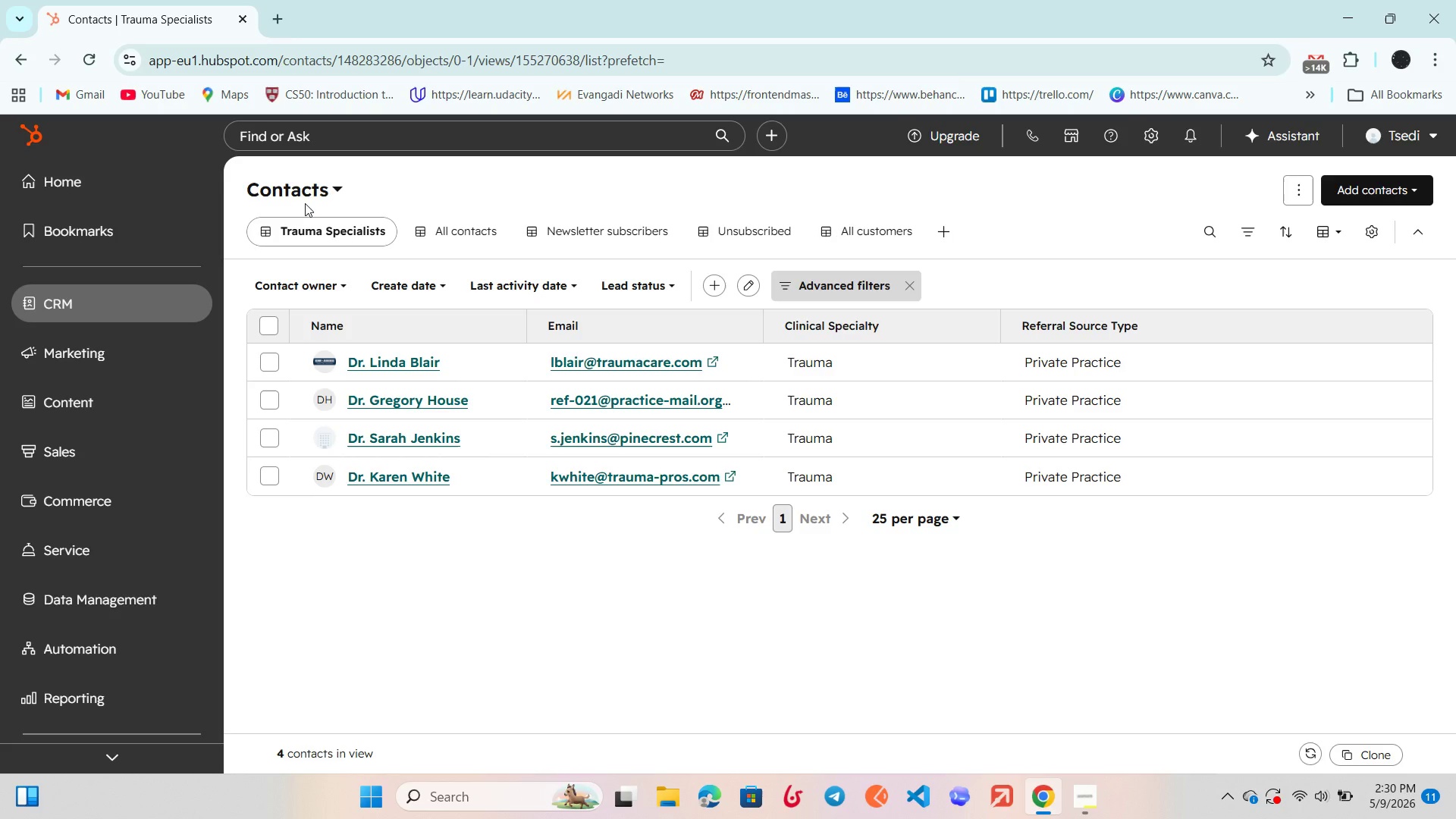 
left_click([468, 237])
 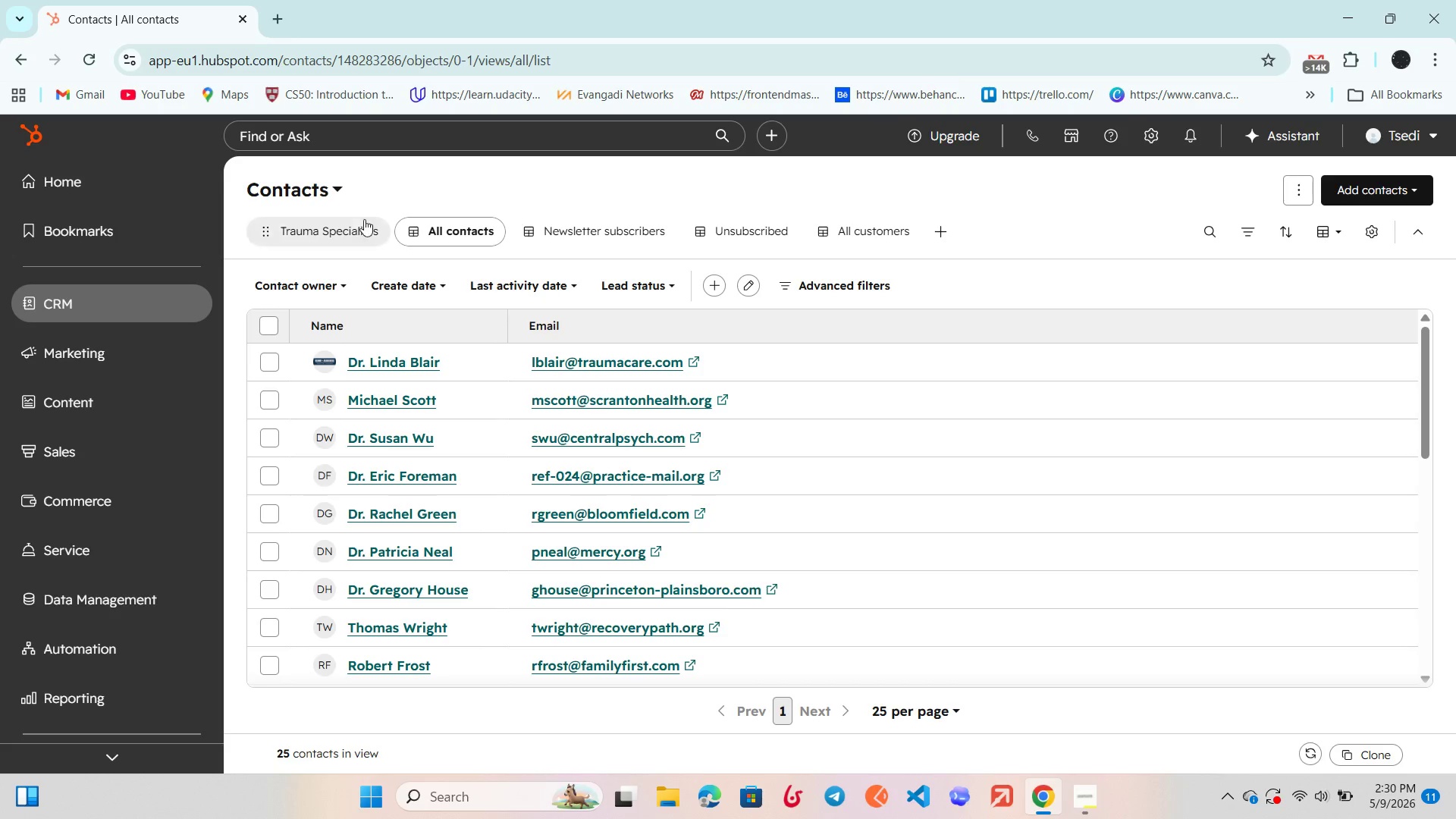 
left_click([331, 225])
 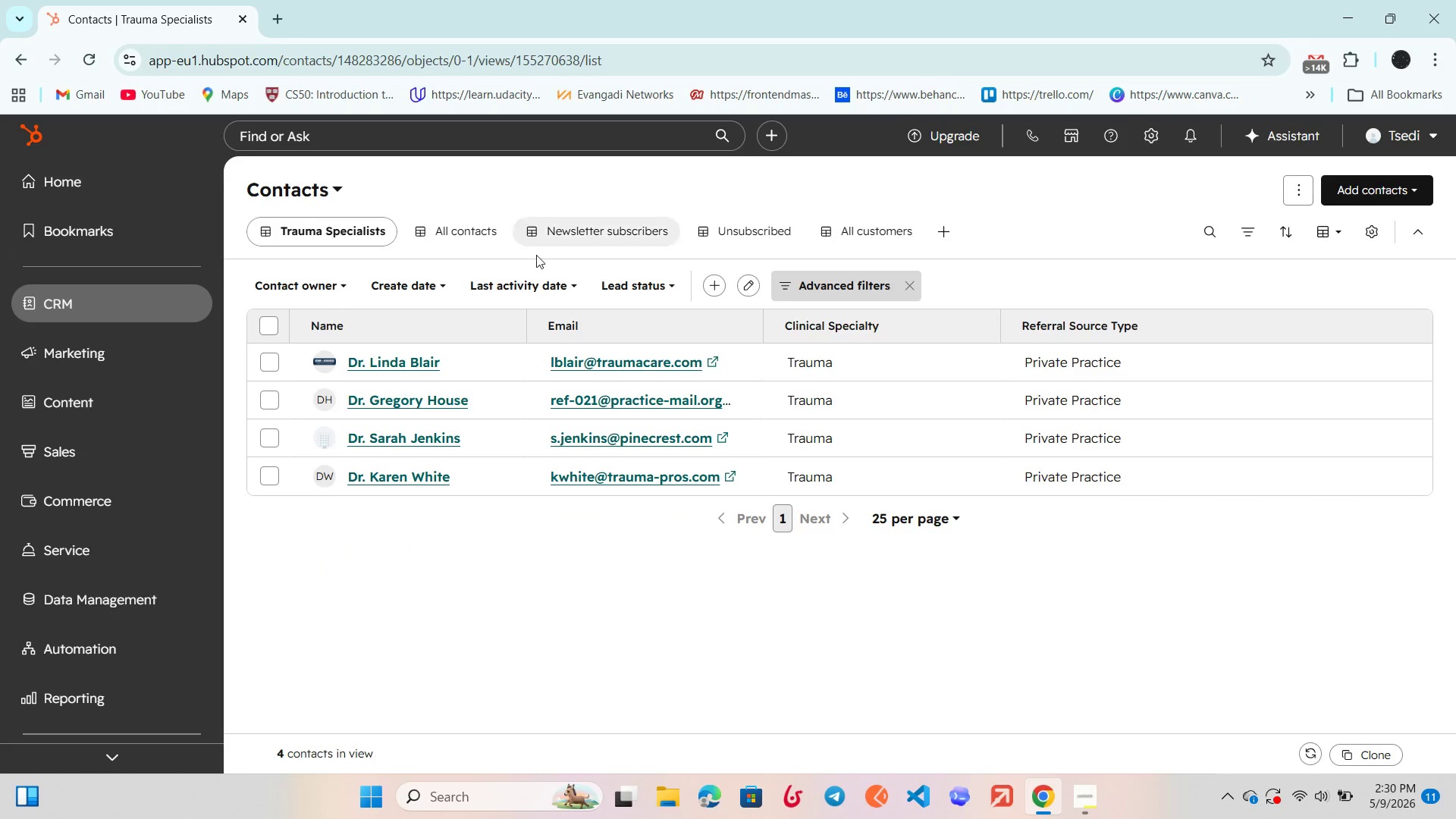 
left_click([457, 237])
 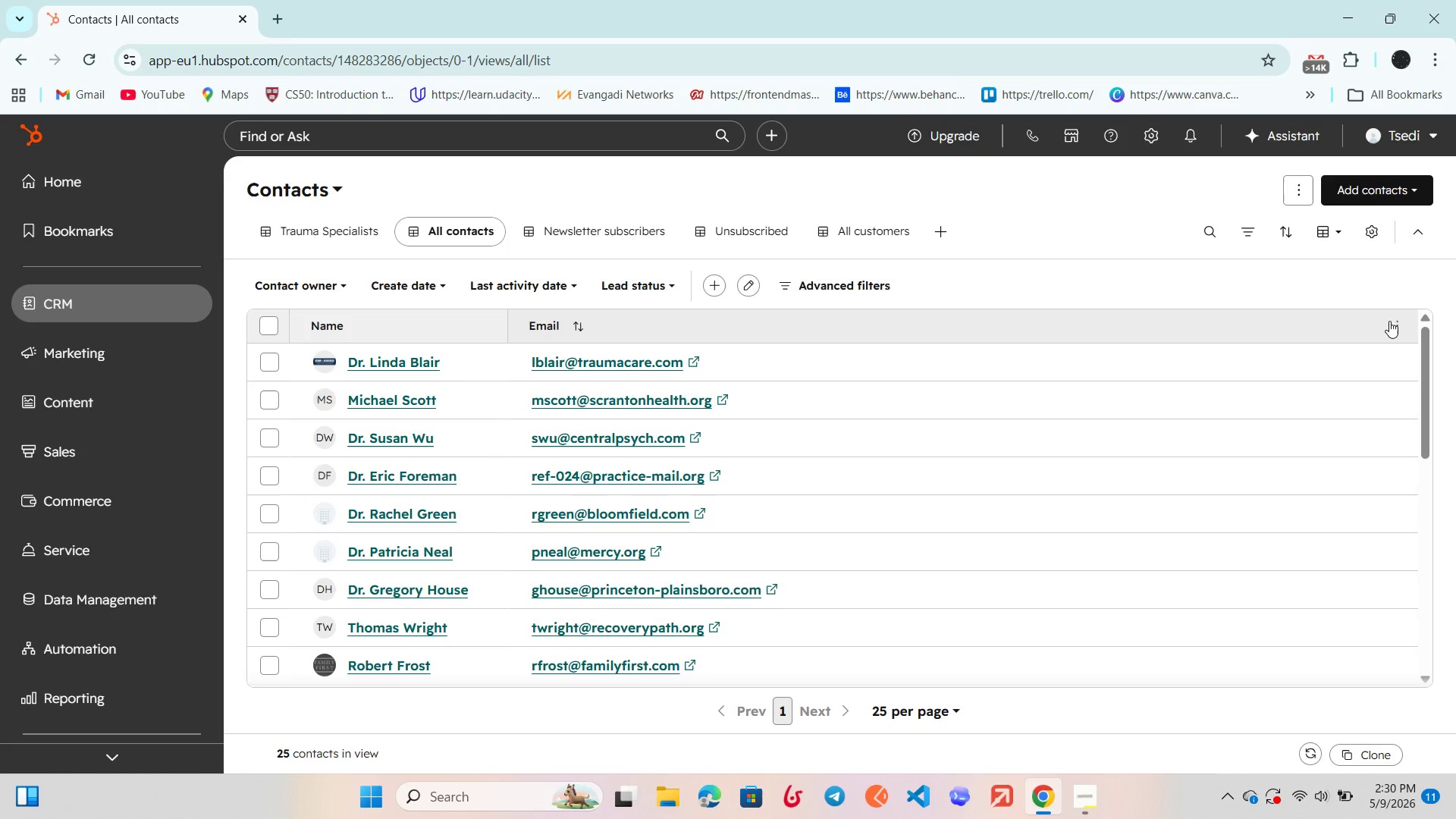 
double_click([1400, 318])
 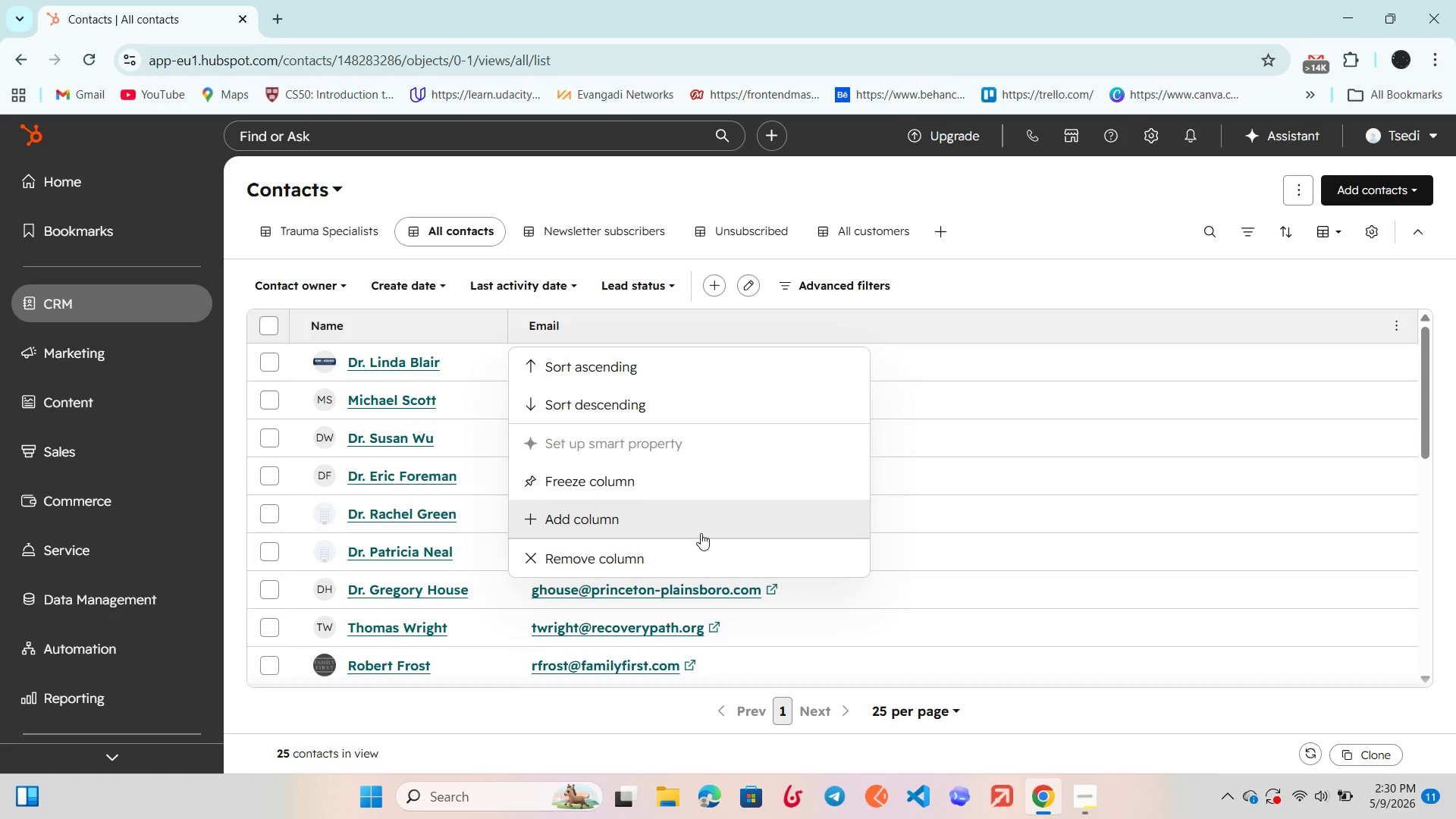 
left_click([670, 516])
 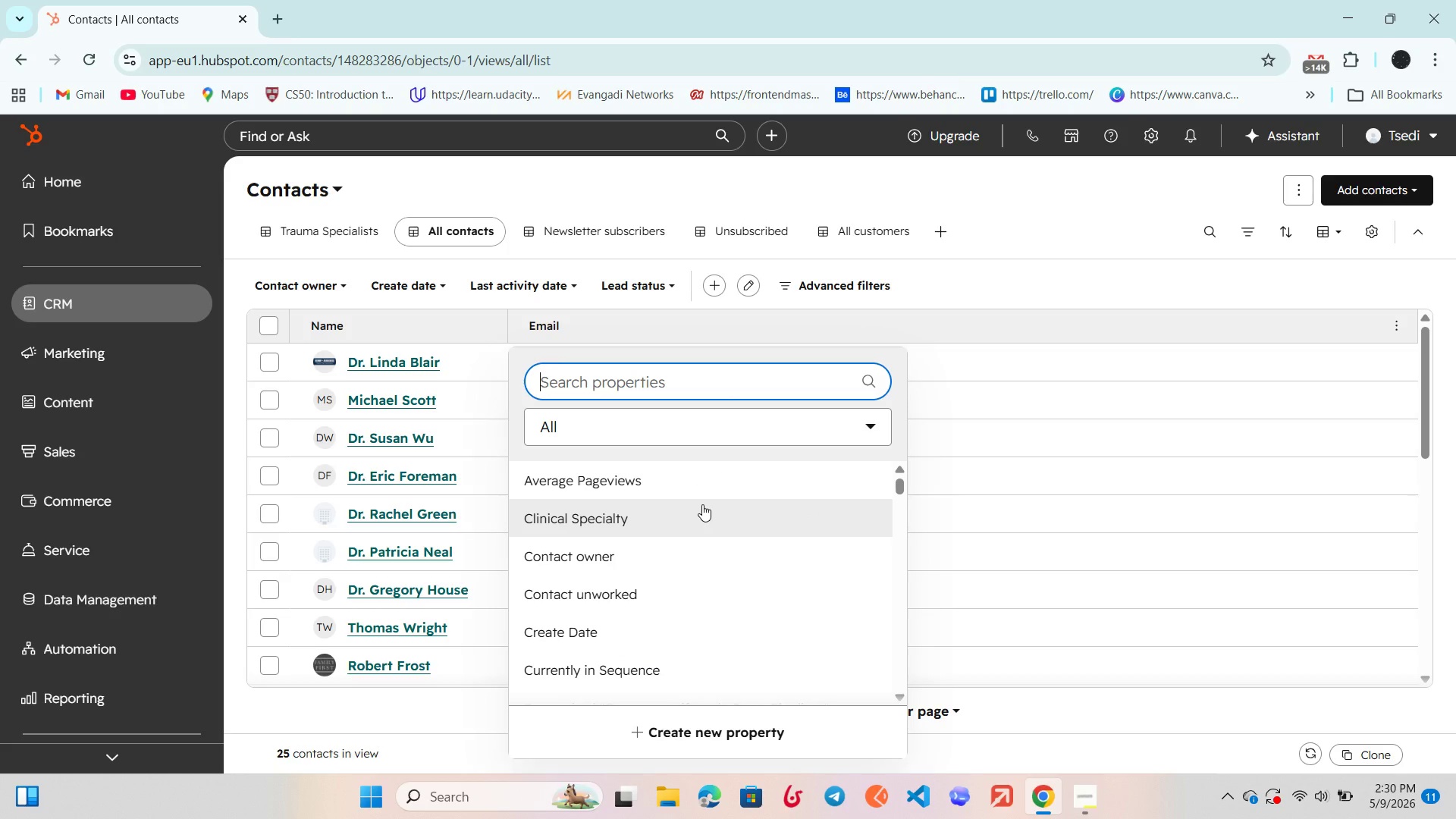 
left_click([702, 504])
 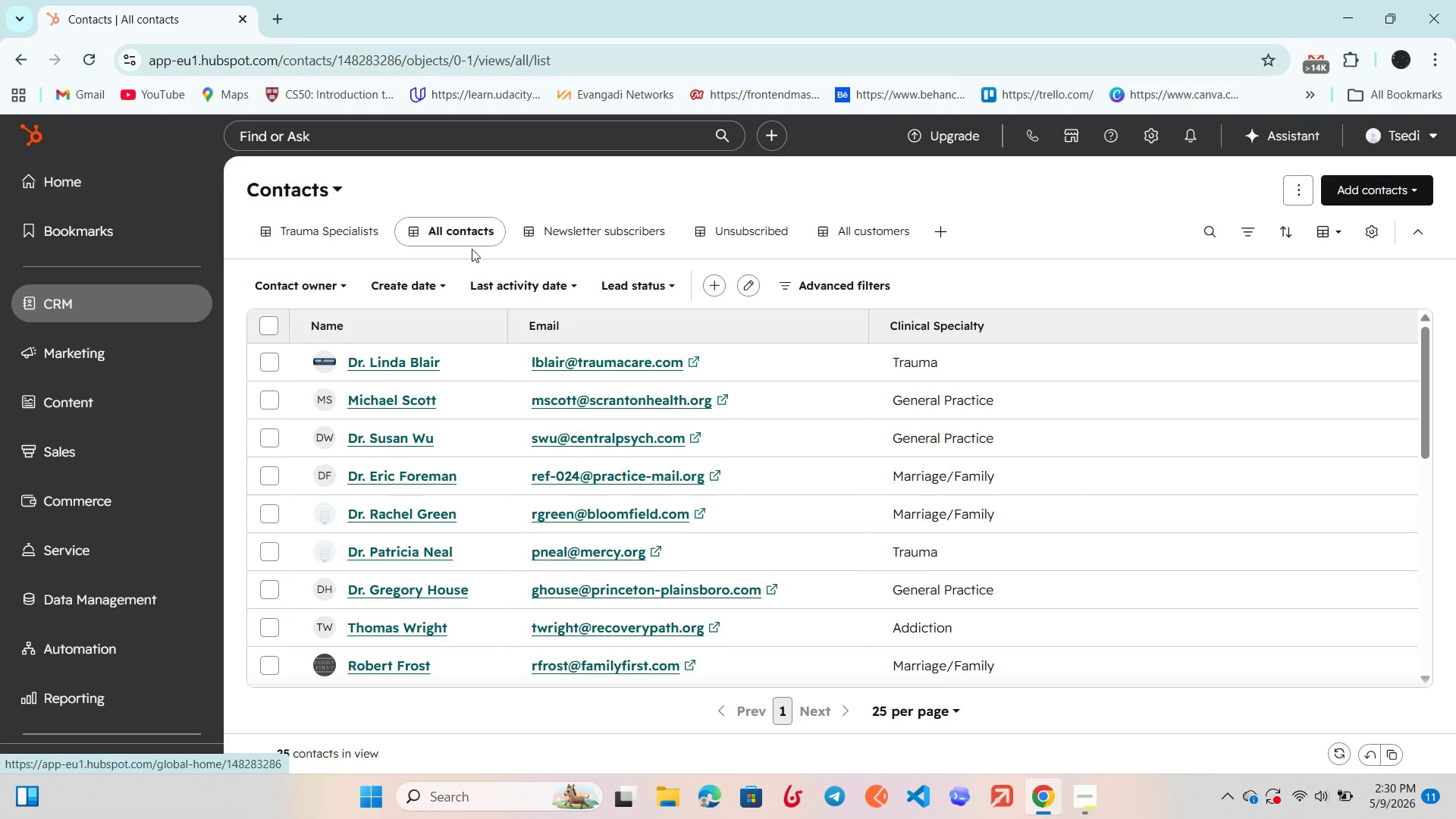 
left_click([324, 237])
 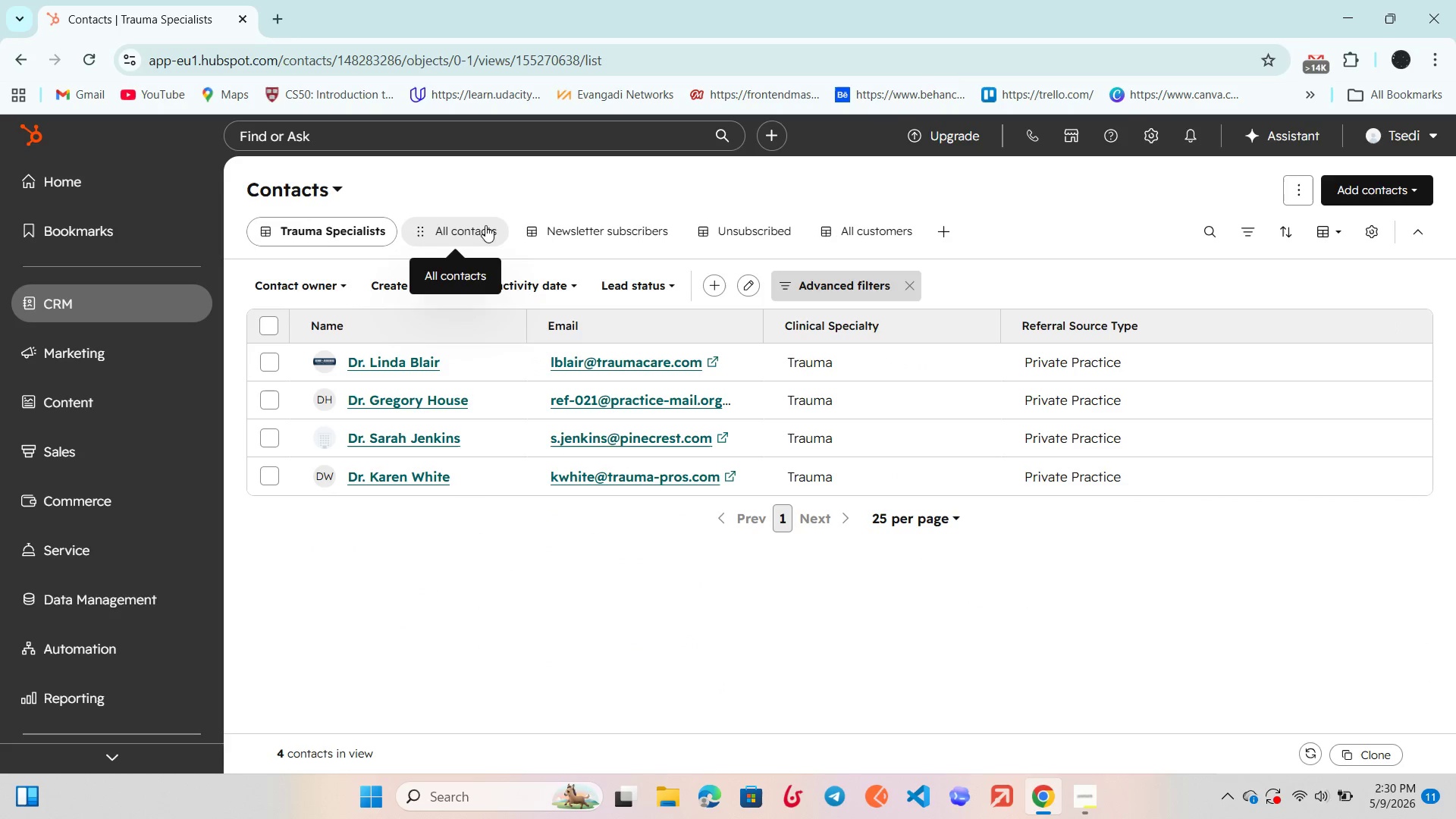 
left_click([456, 229])
 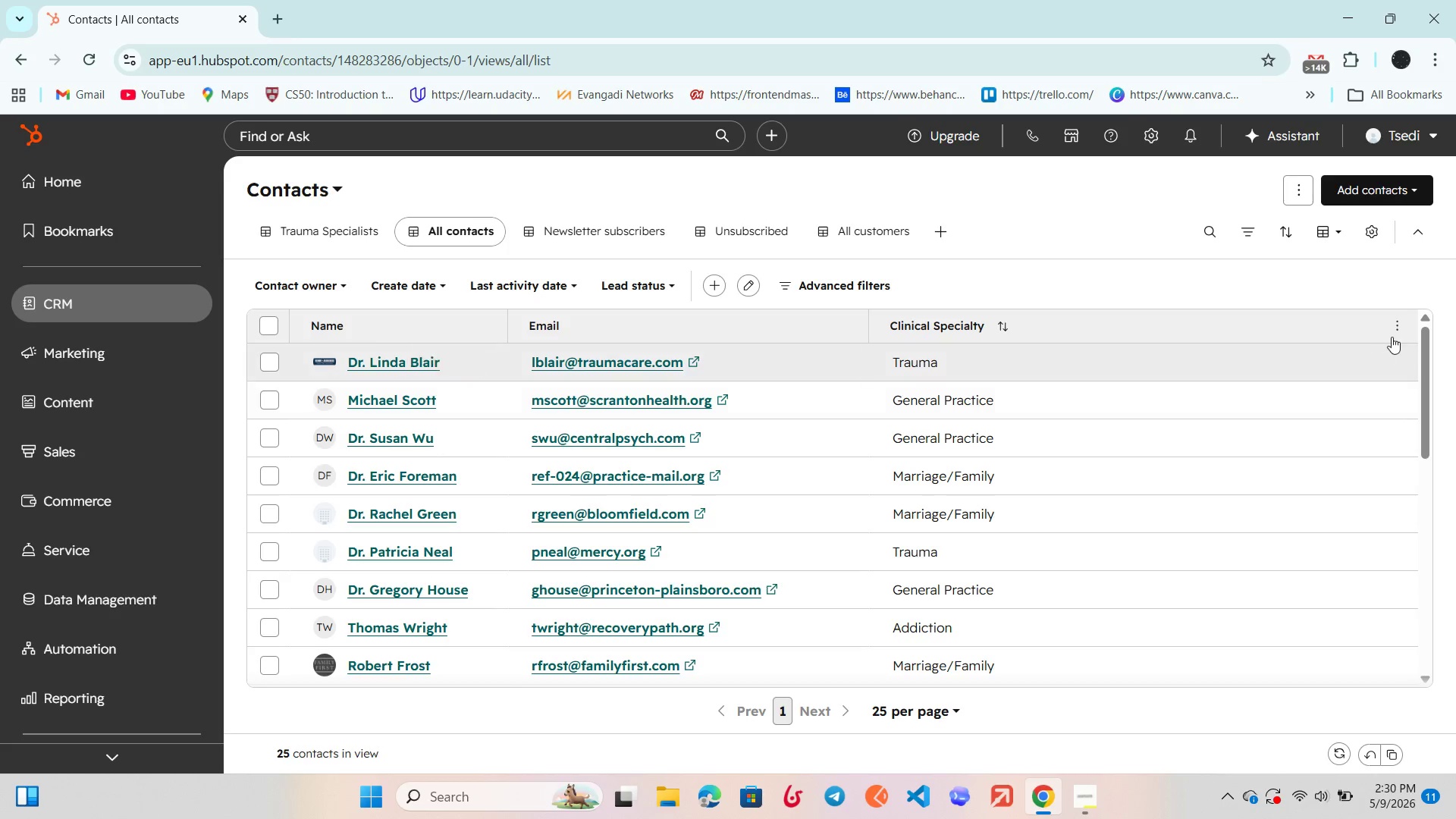 
left_click([1395, 331])
 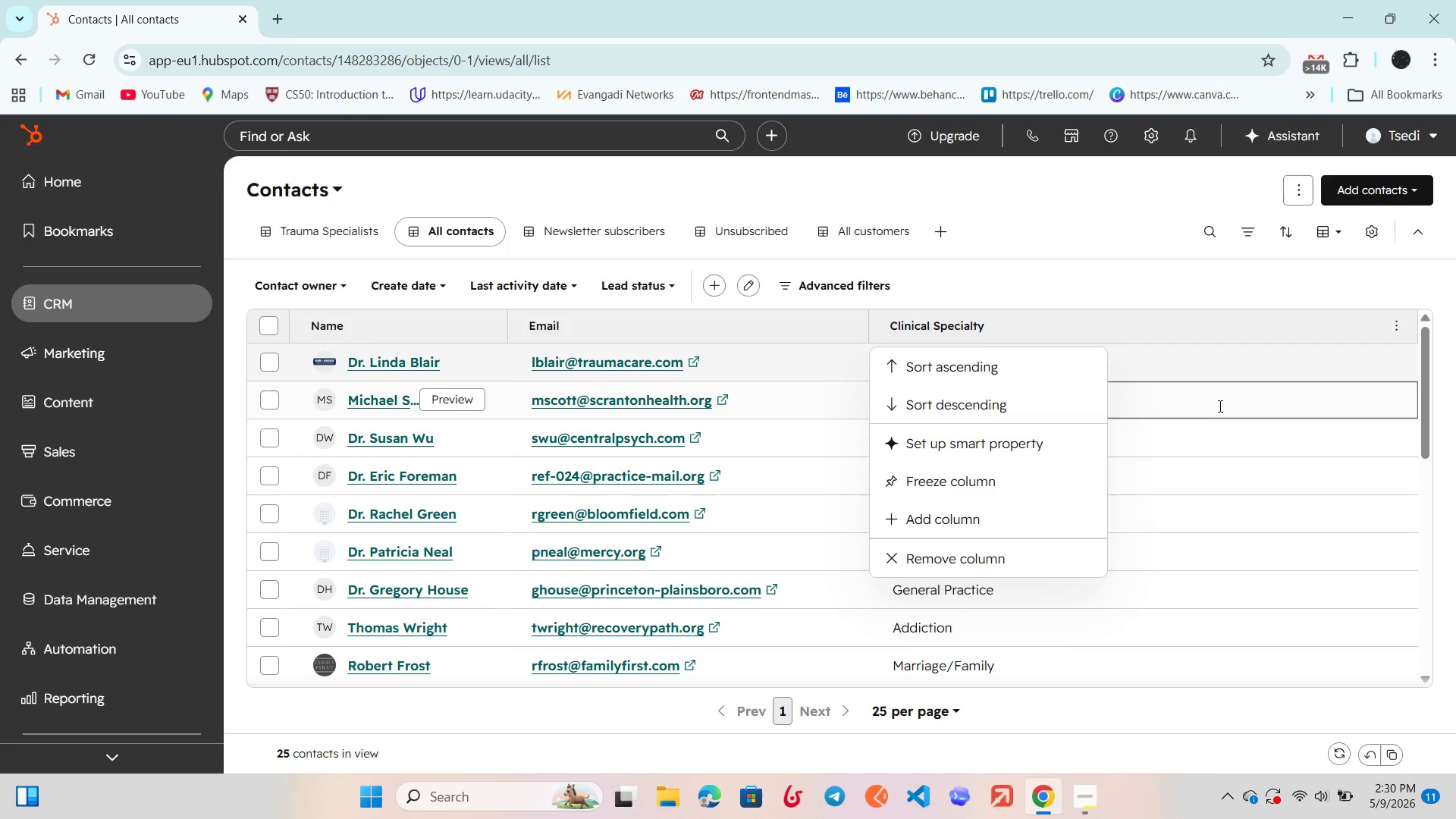 
left_click_drag(start_coordinate=[958, 519], to_coordinate=[962, 518])
 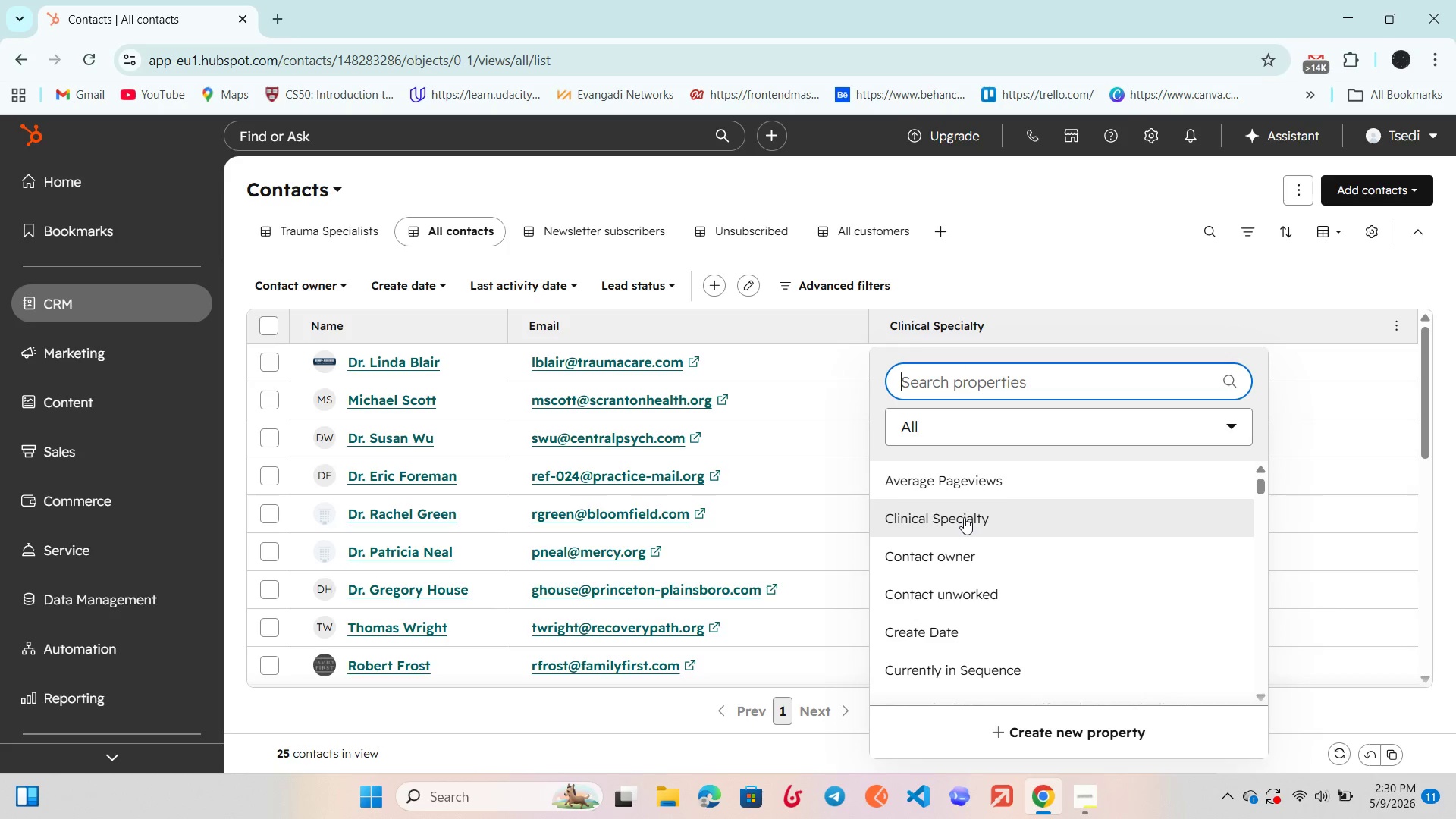 
type(REF)
 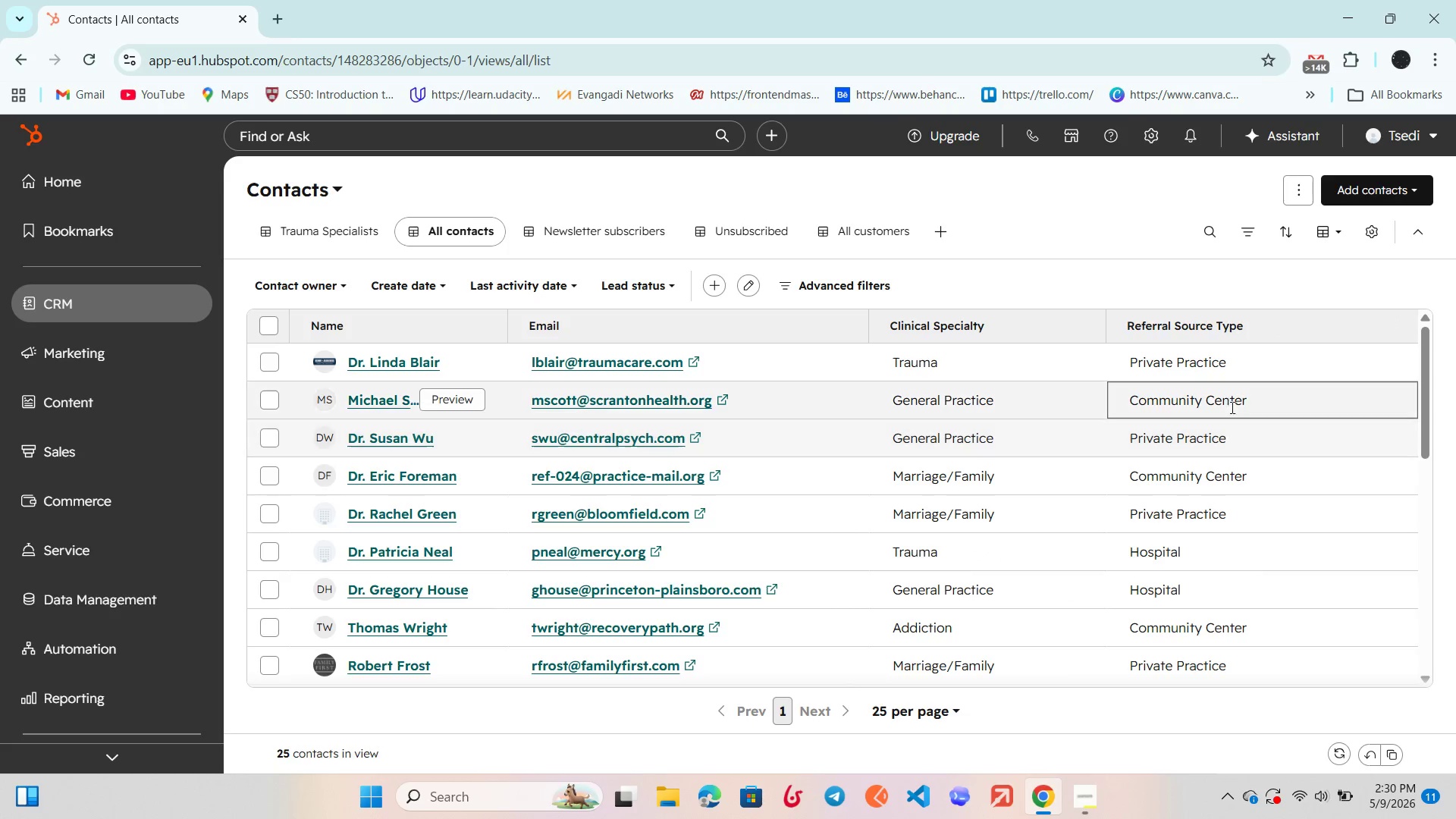 
scroll: coordinate [932, 573], scroll_direction: none, amount: 0.0
 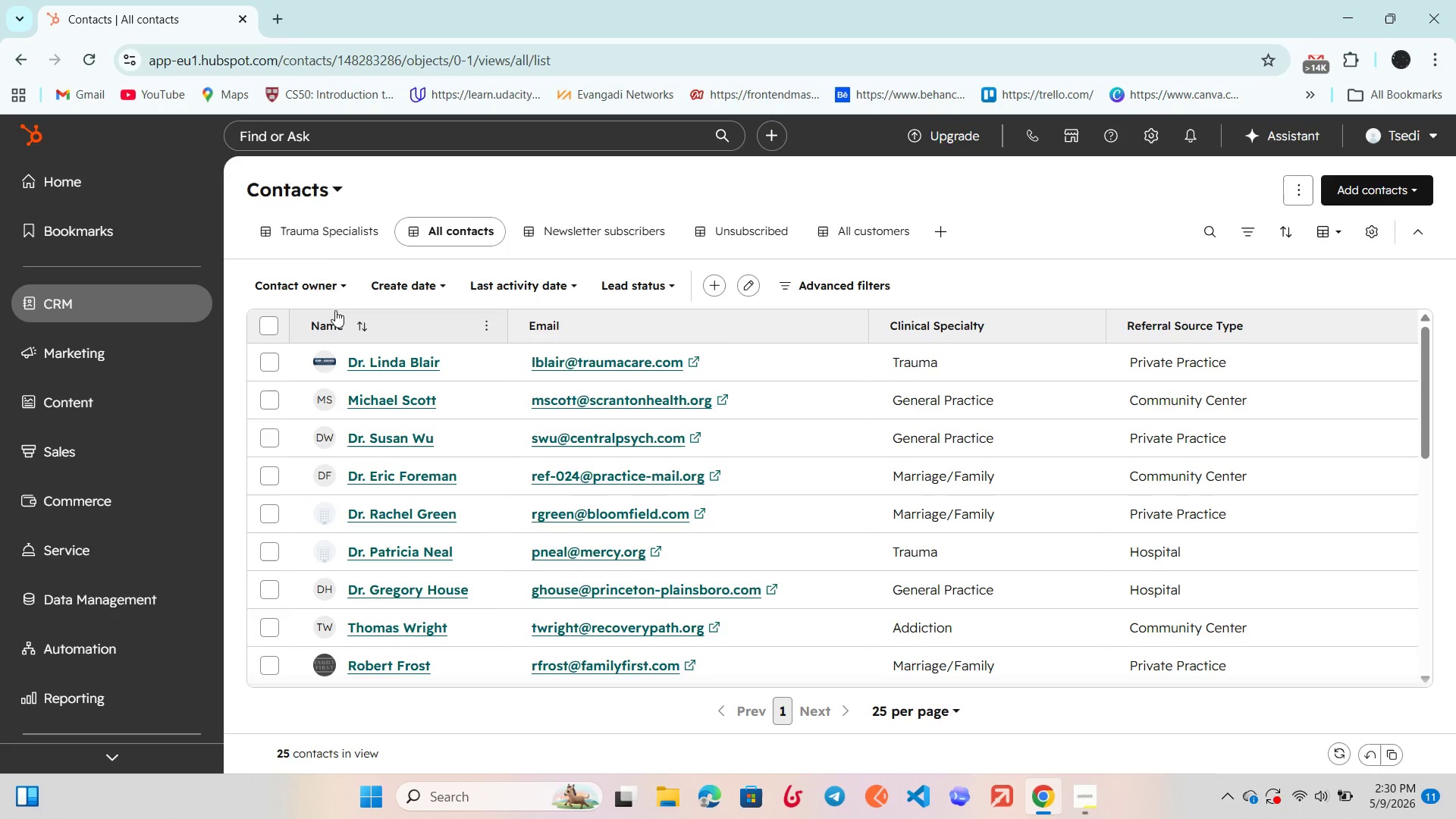 
left_click([320, 223])
 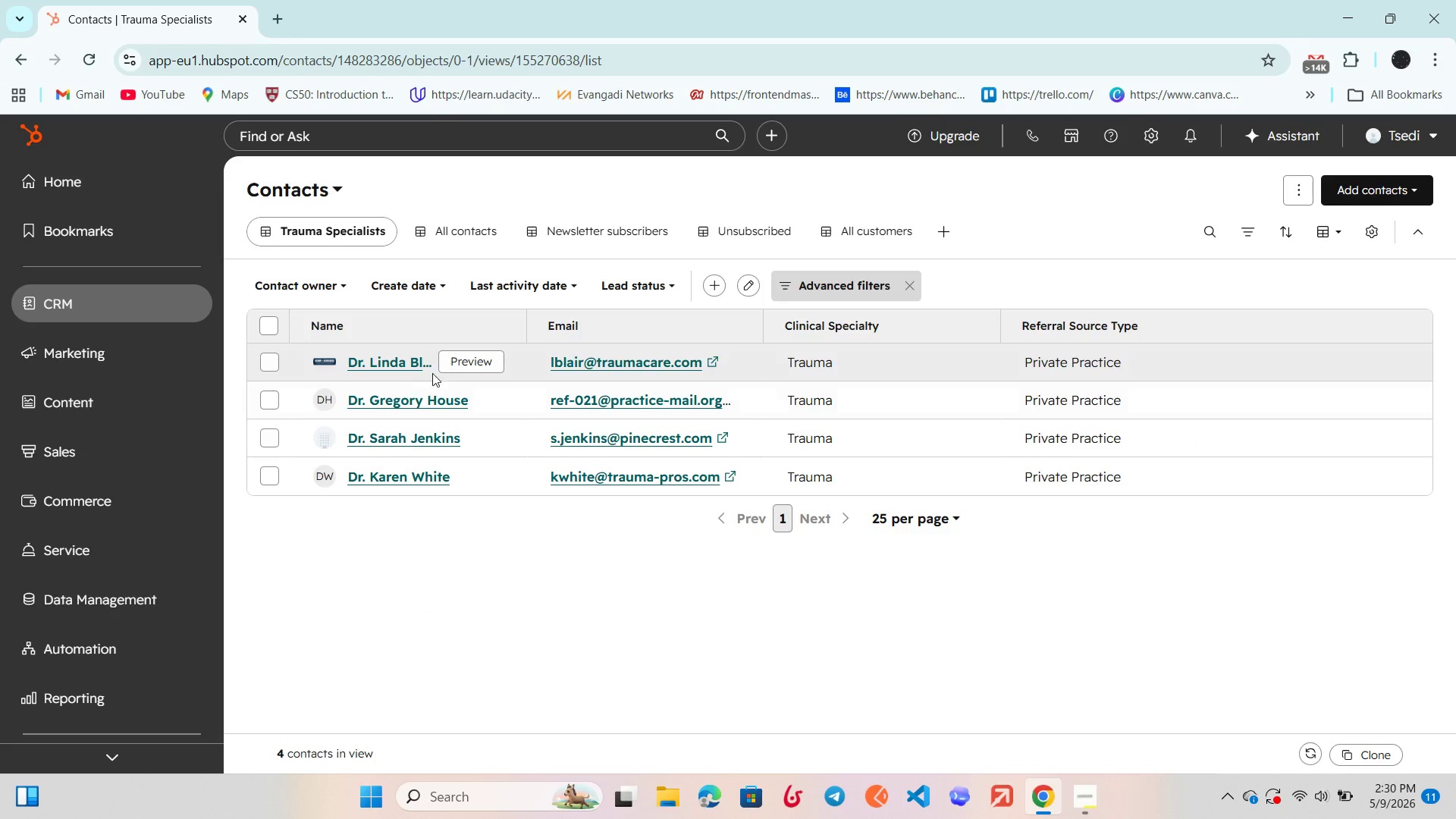 
left_click([450, 364])
 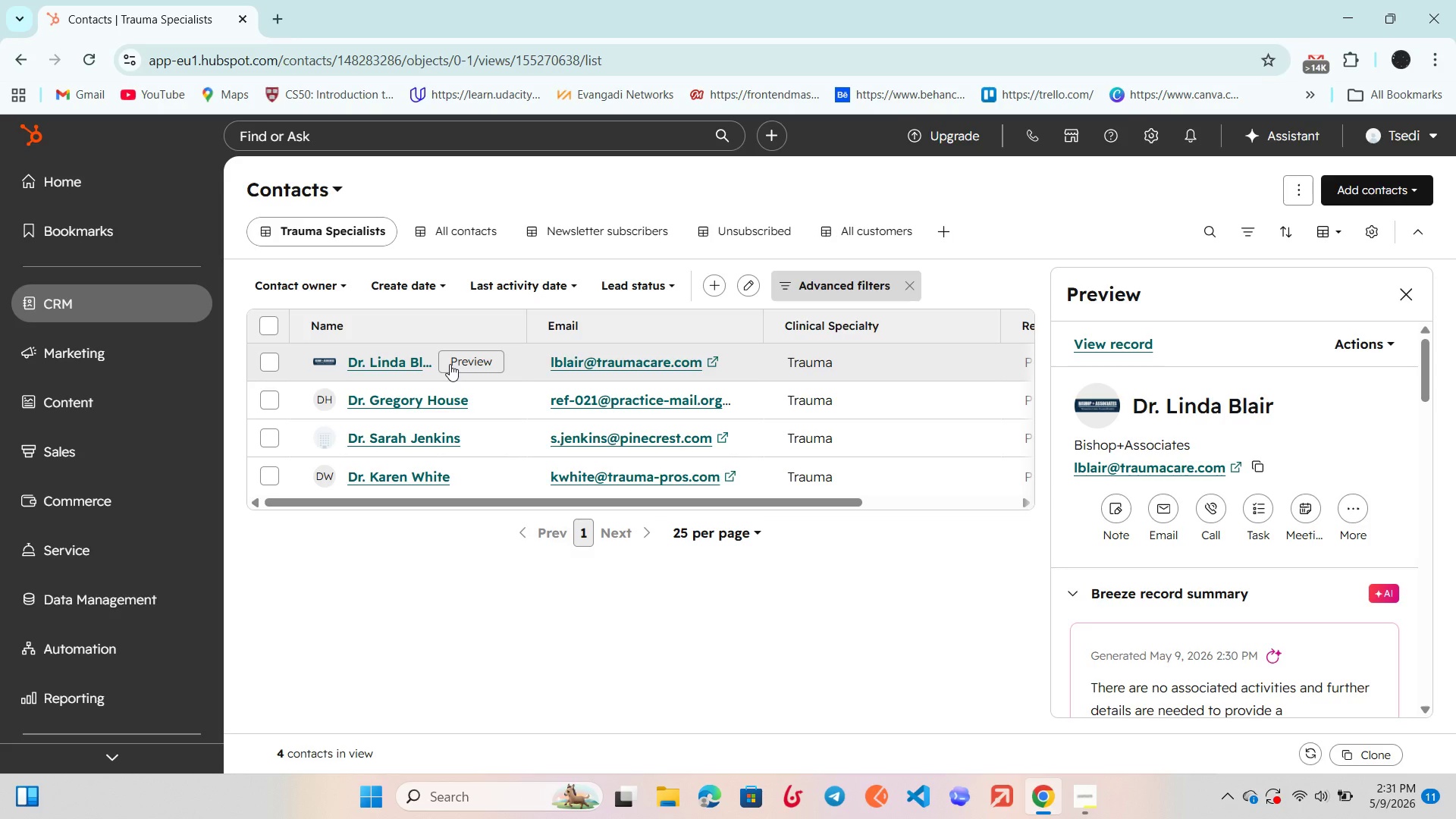 
wait(87.08)
 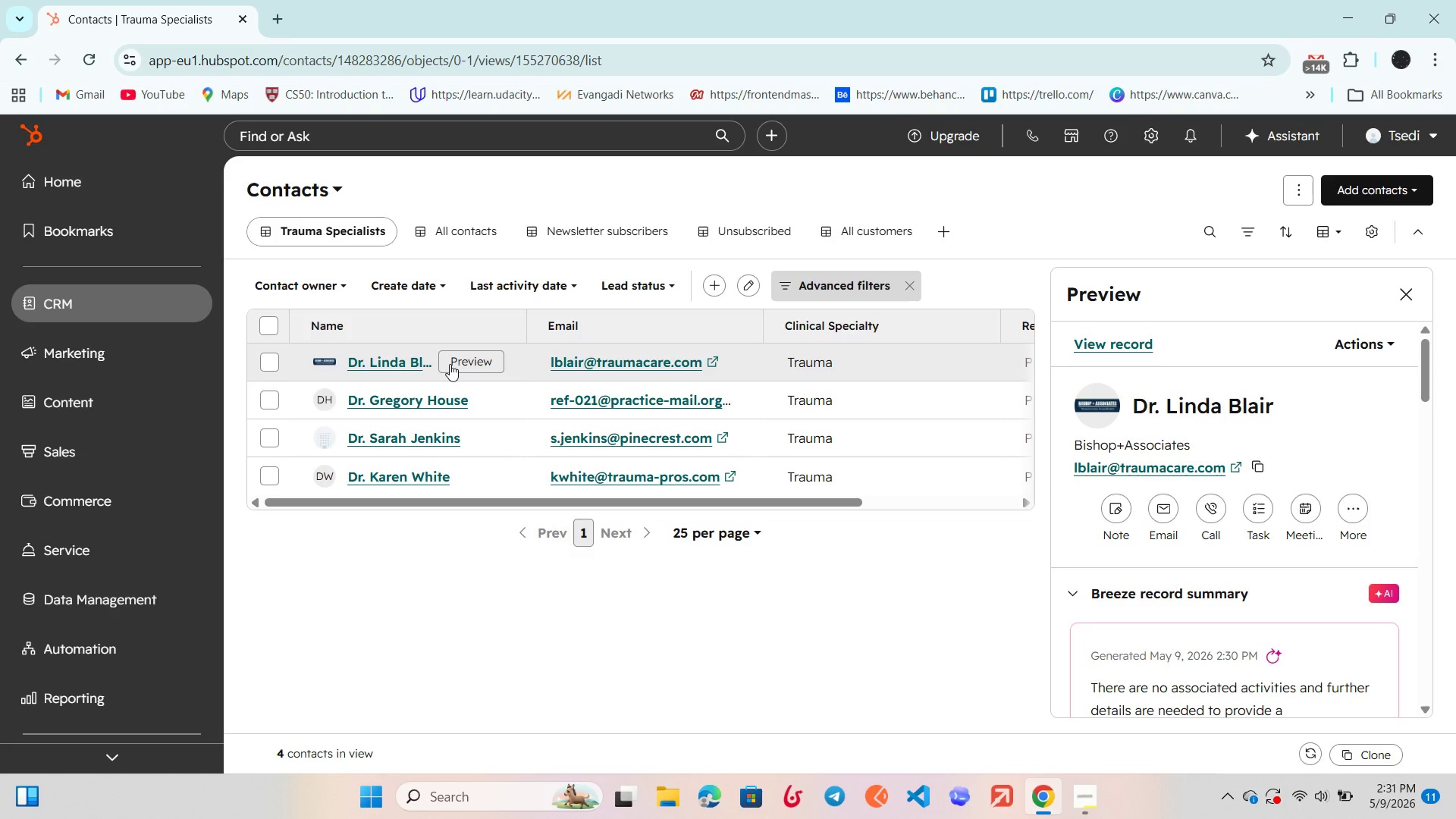 
scroll: coordinate [667, 369], scroll_direction: up, amount: 3.0
 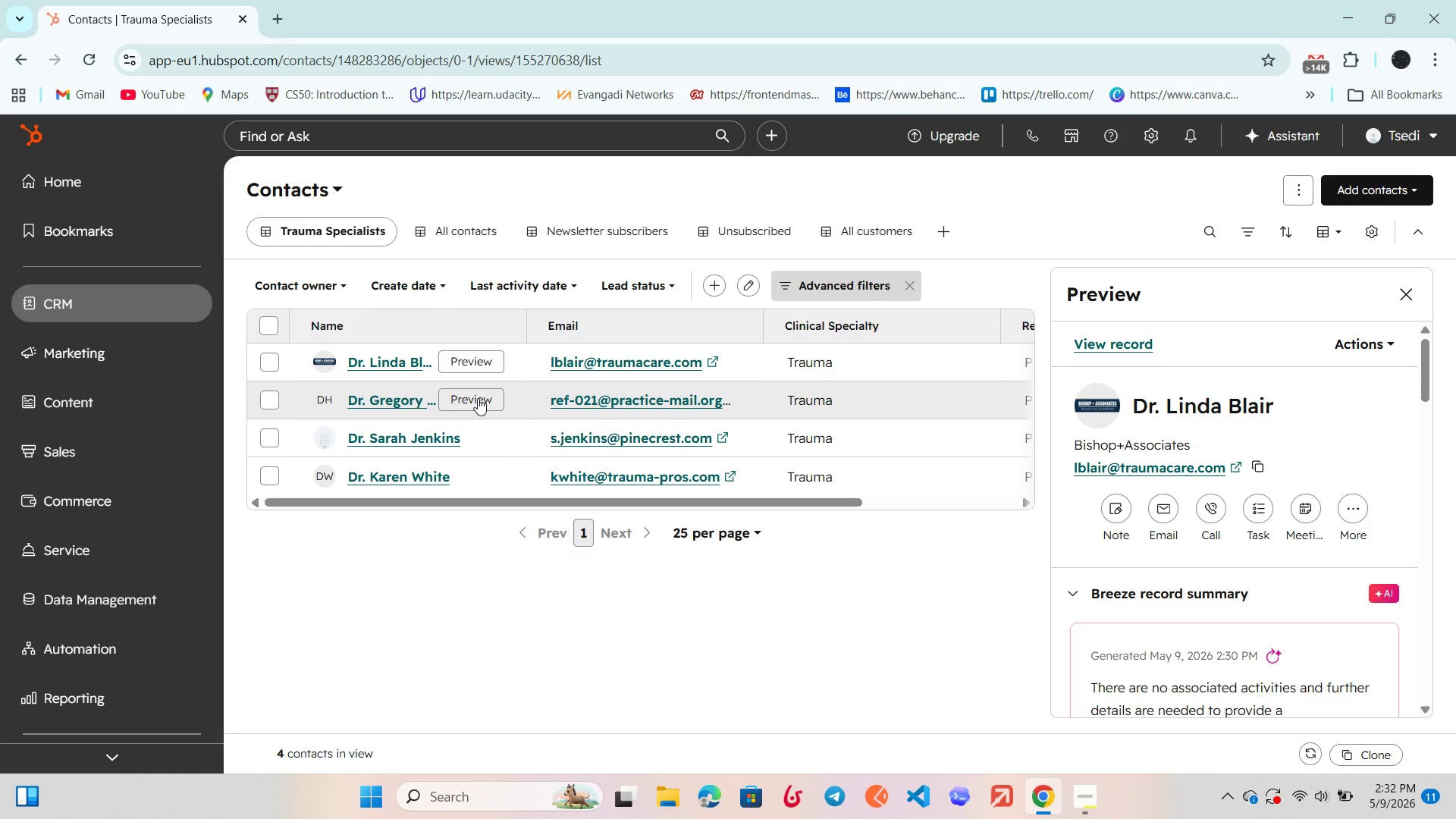 
double_click([478, 398])
 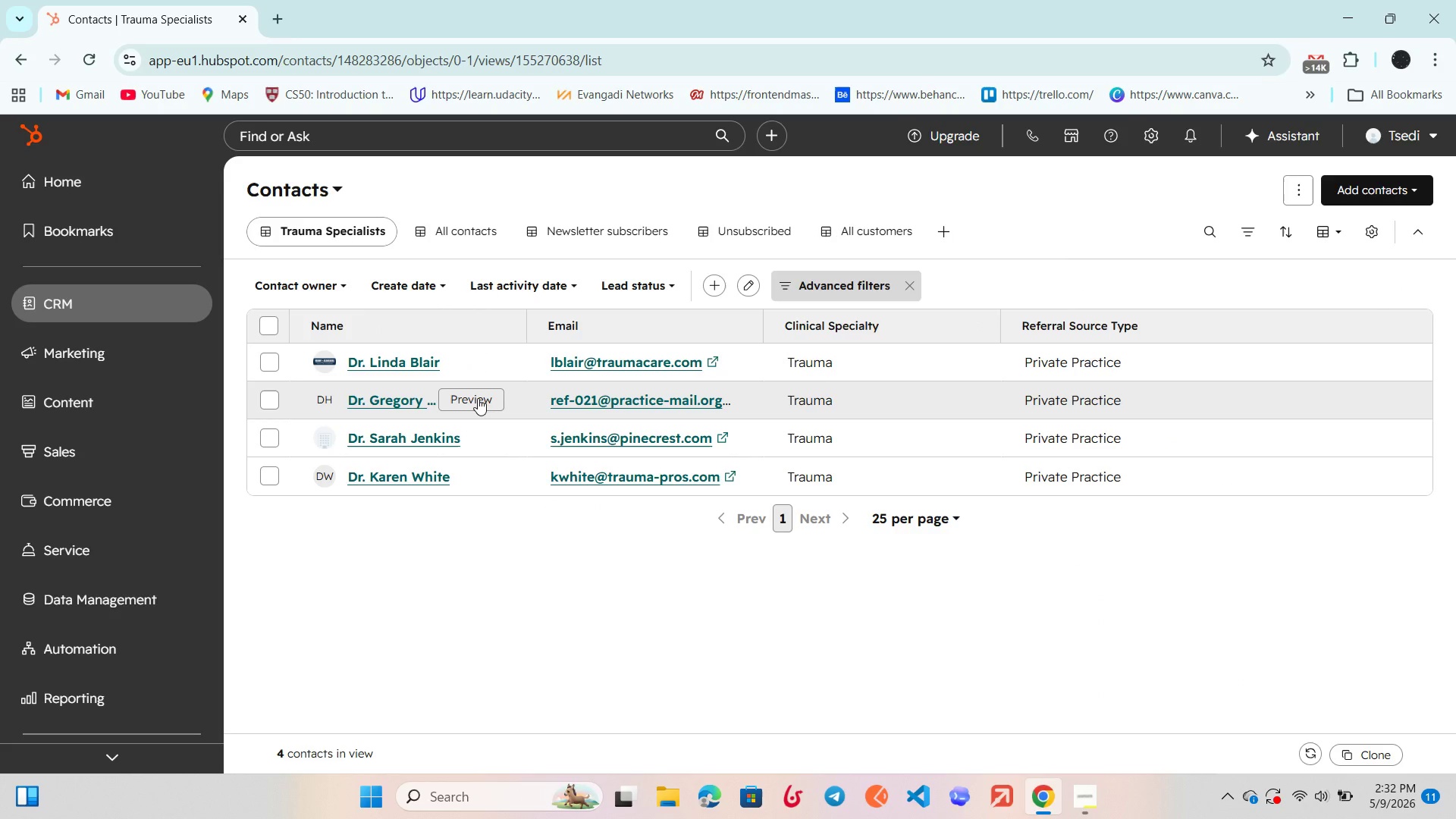 
wait(8.0)
 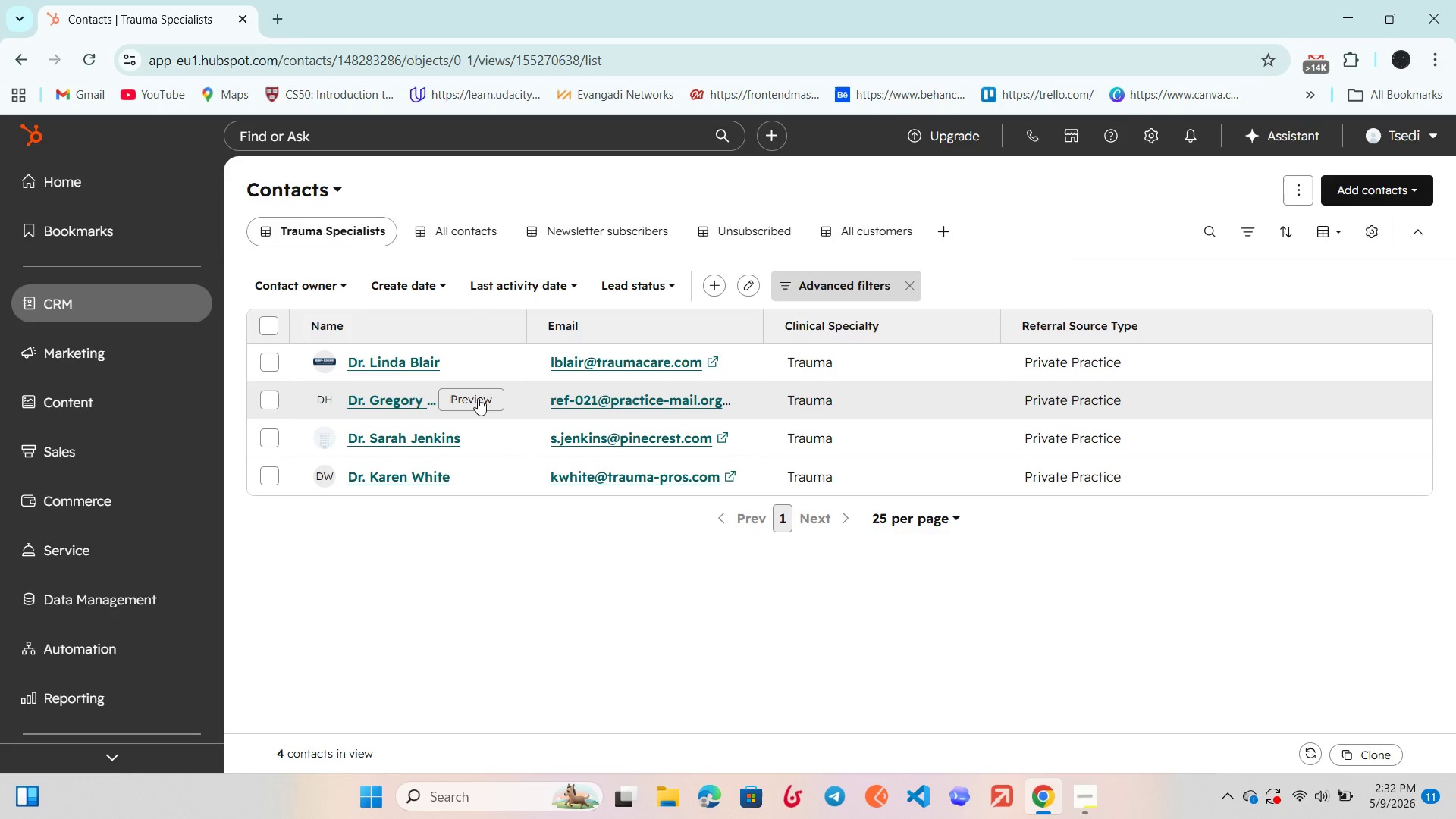 
left_click([1078, 790])